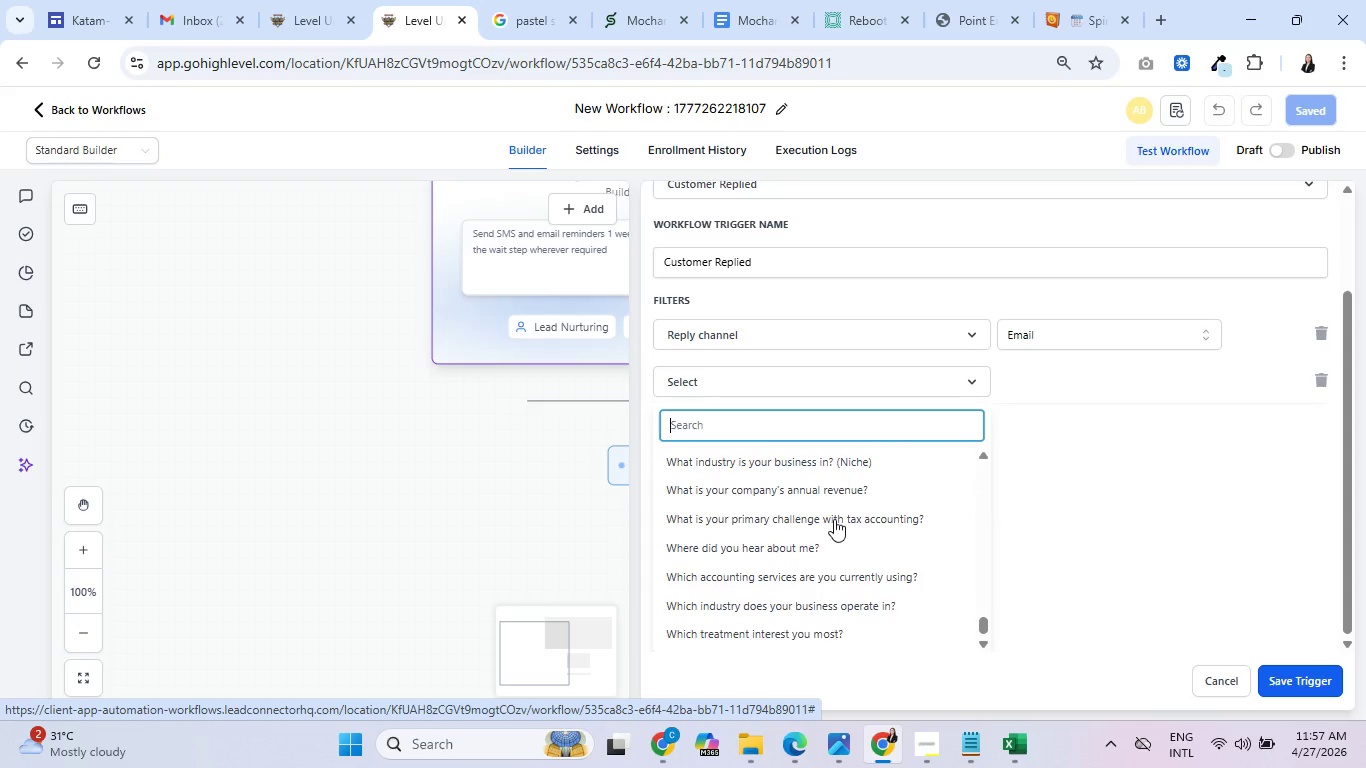 
scroll: coordinate [841, 528], scroll_direction: up, amount: 29.0
 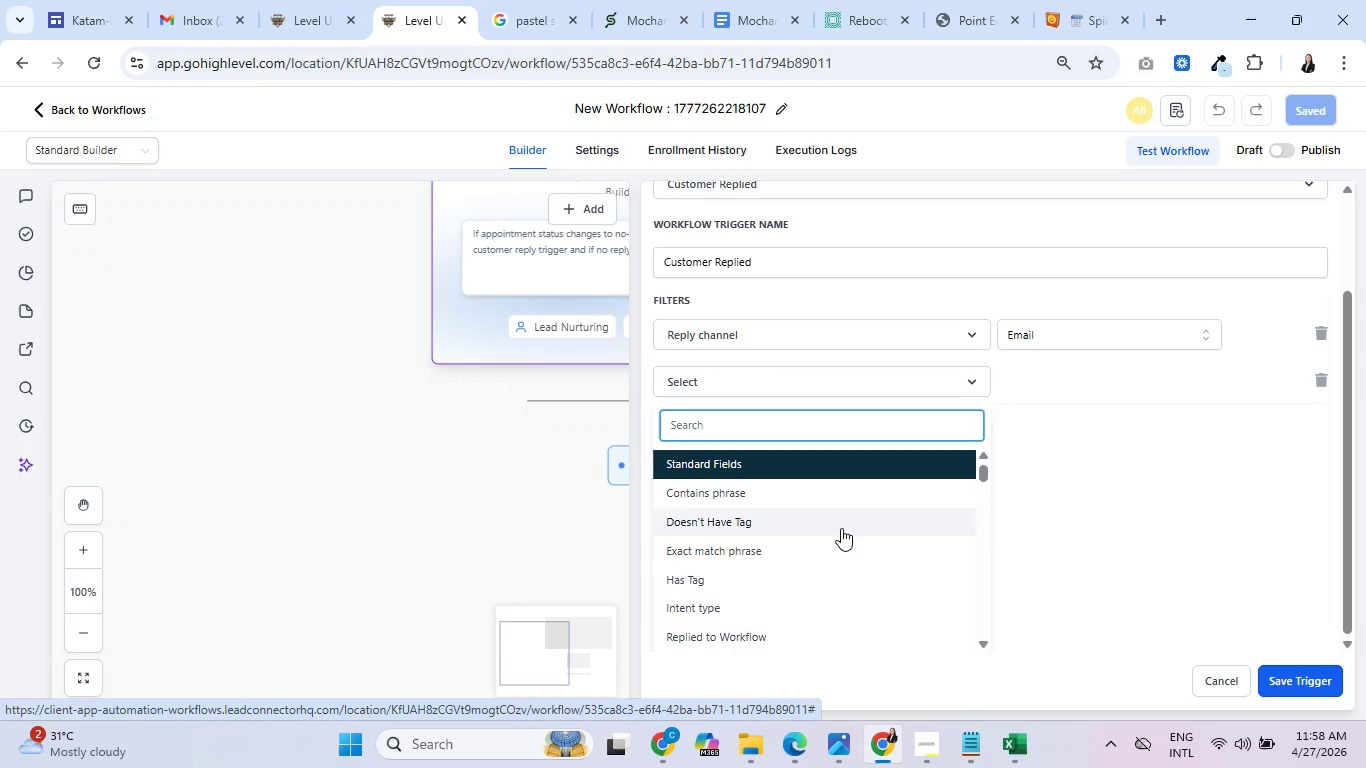 
wait(5.41)
 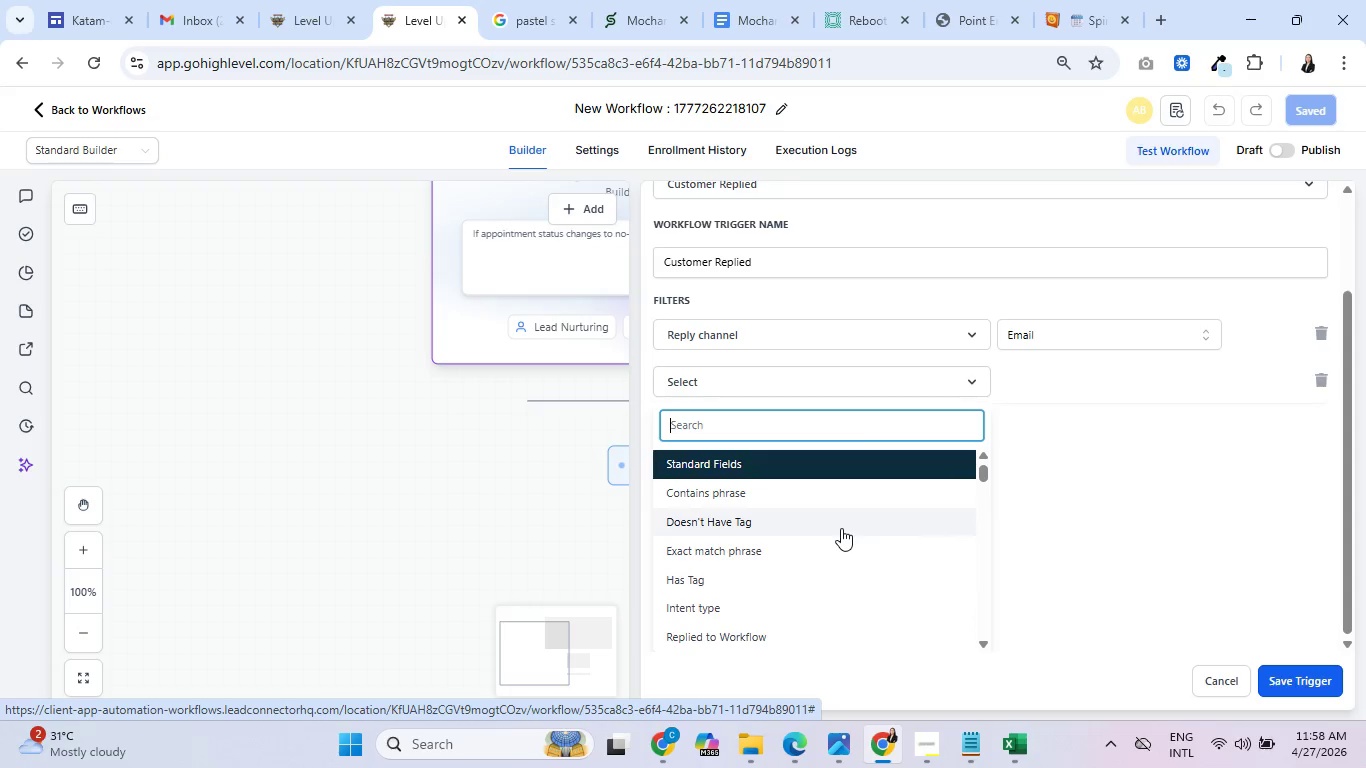 
left_click([729, 632])
 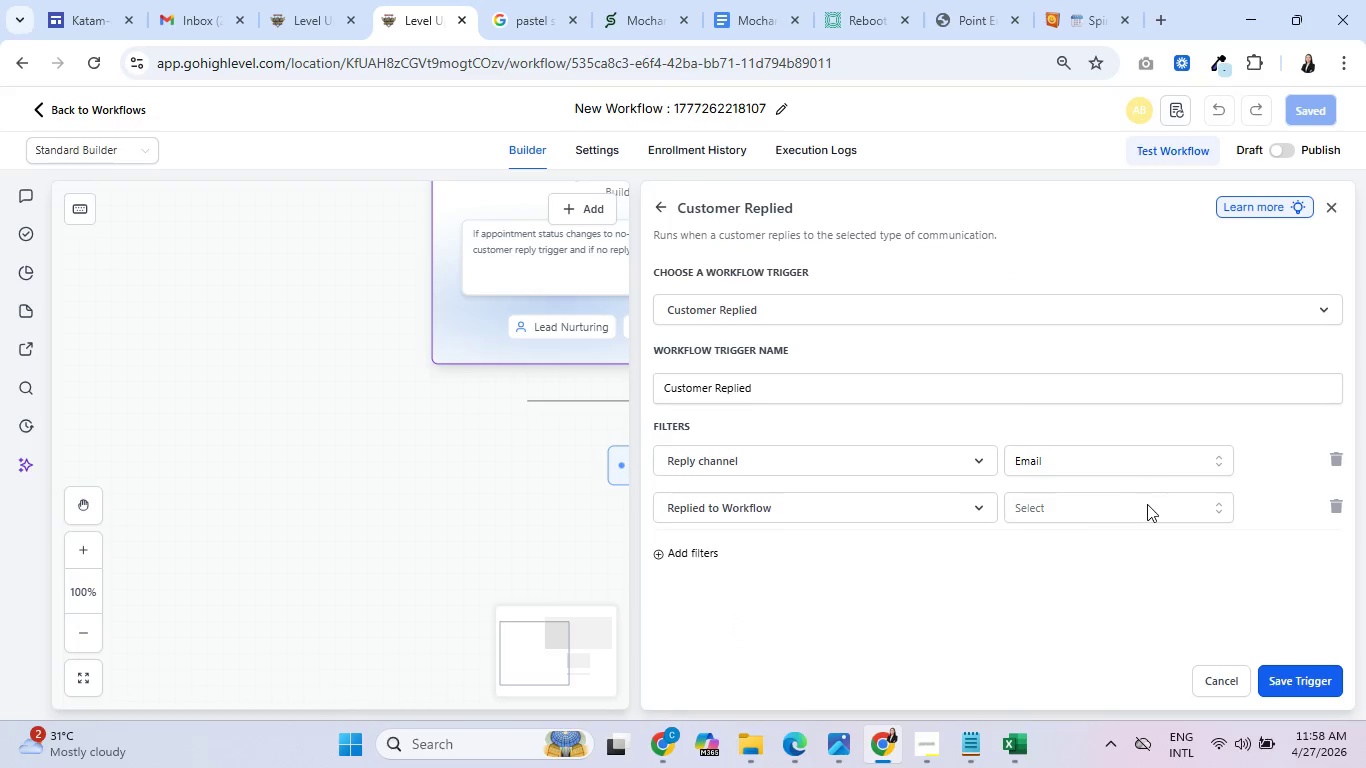 
left_click([1147, 509])
 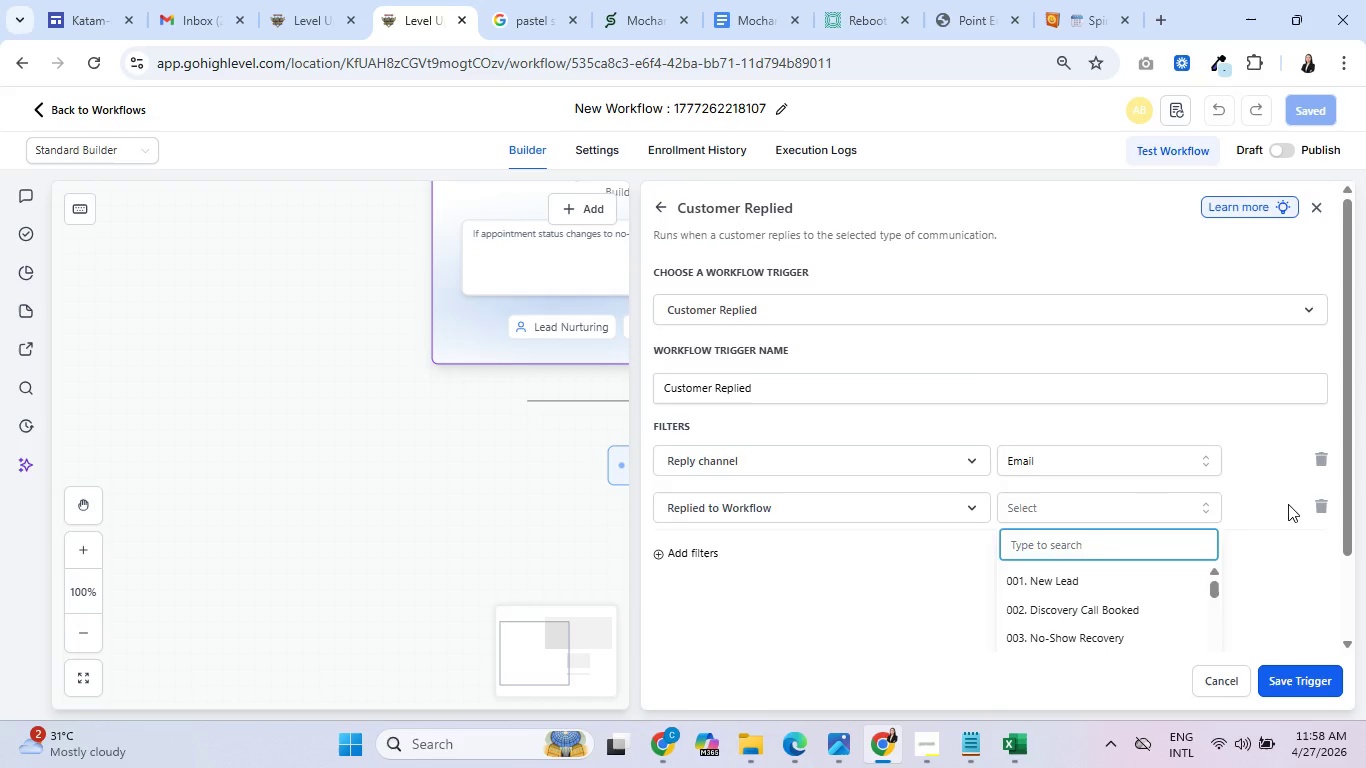 
scroll: coordinate [1138, 536], scroll_direction: down, amount: 6.0
 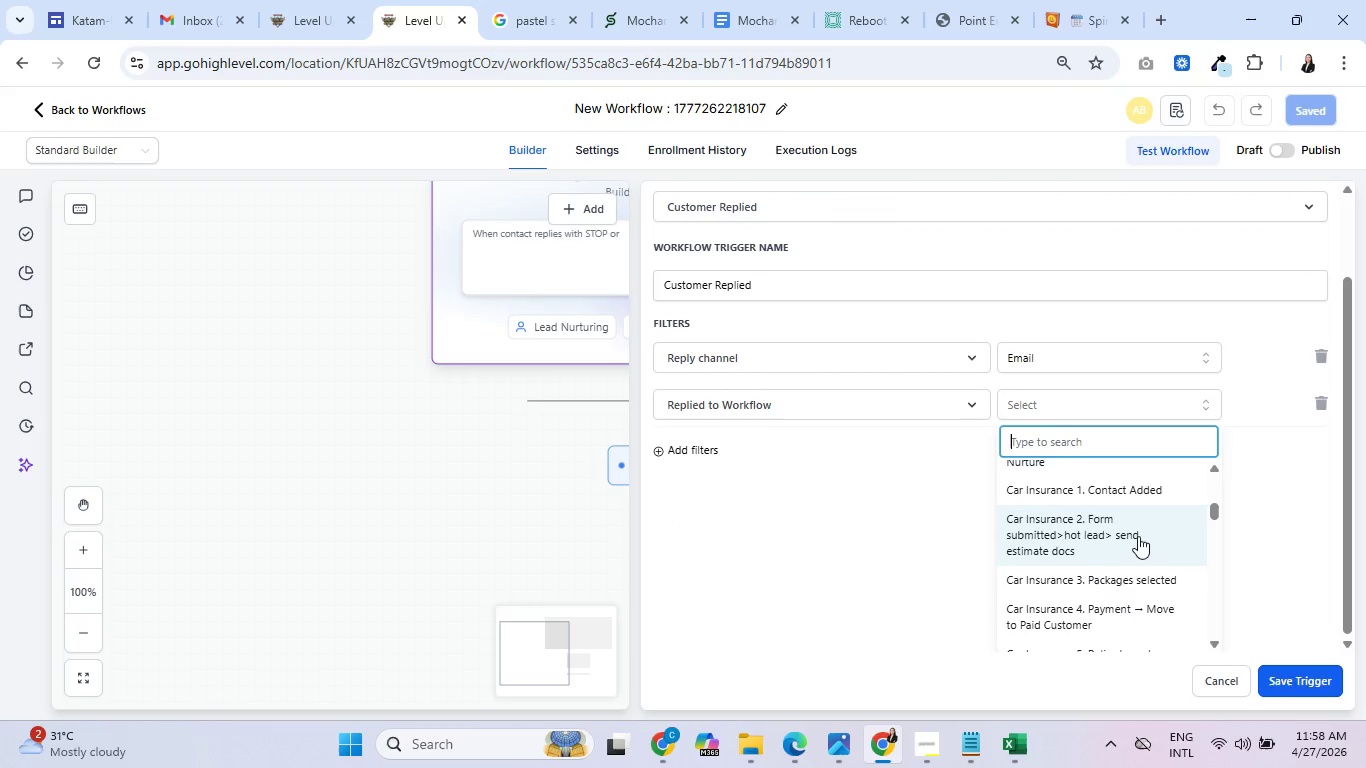 
scroll: coordinate [1138, 536], scroll_direction: up, amount: 1.0
 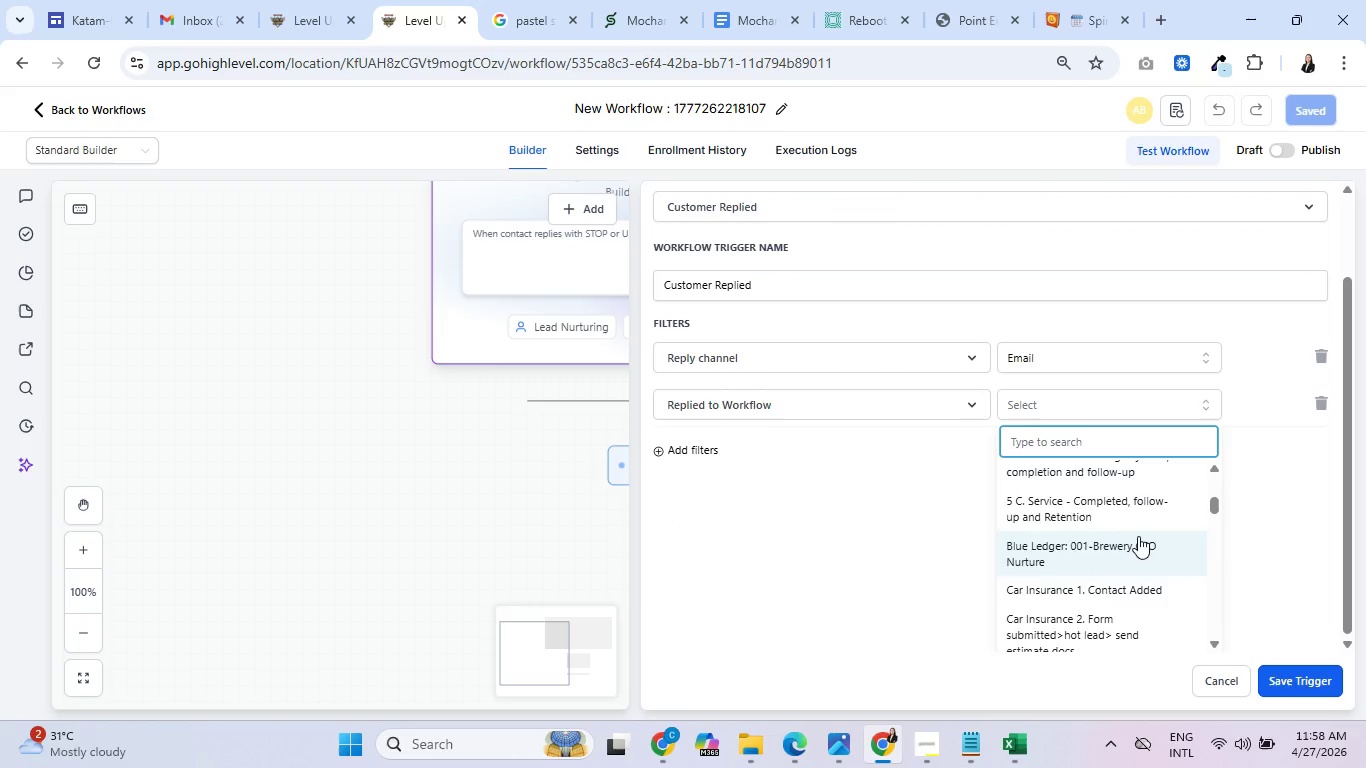 
scroll: coordinate [1131, 543], scroll_direction: down, amount: 8.0
 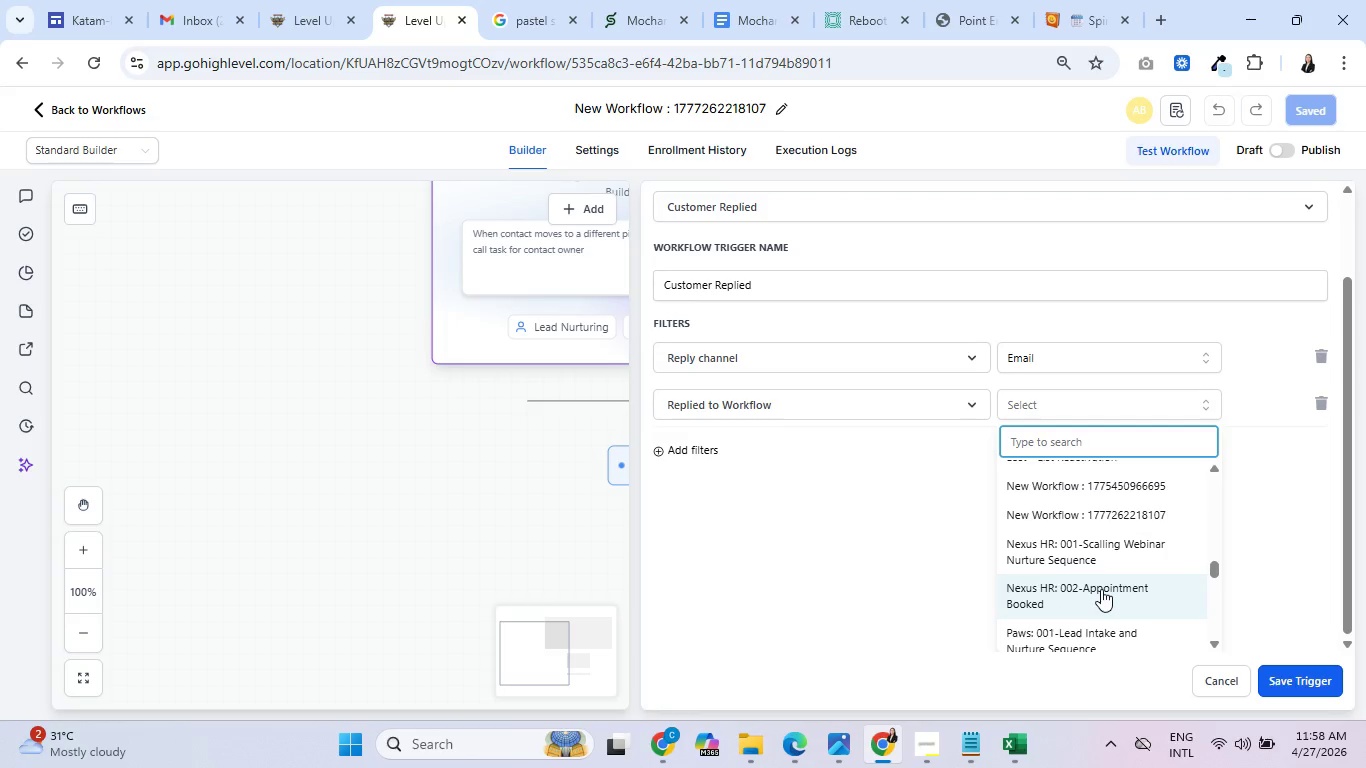 
left_click([1096, 556])
 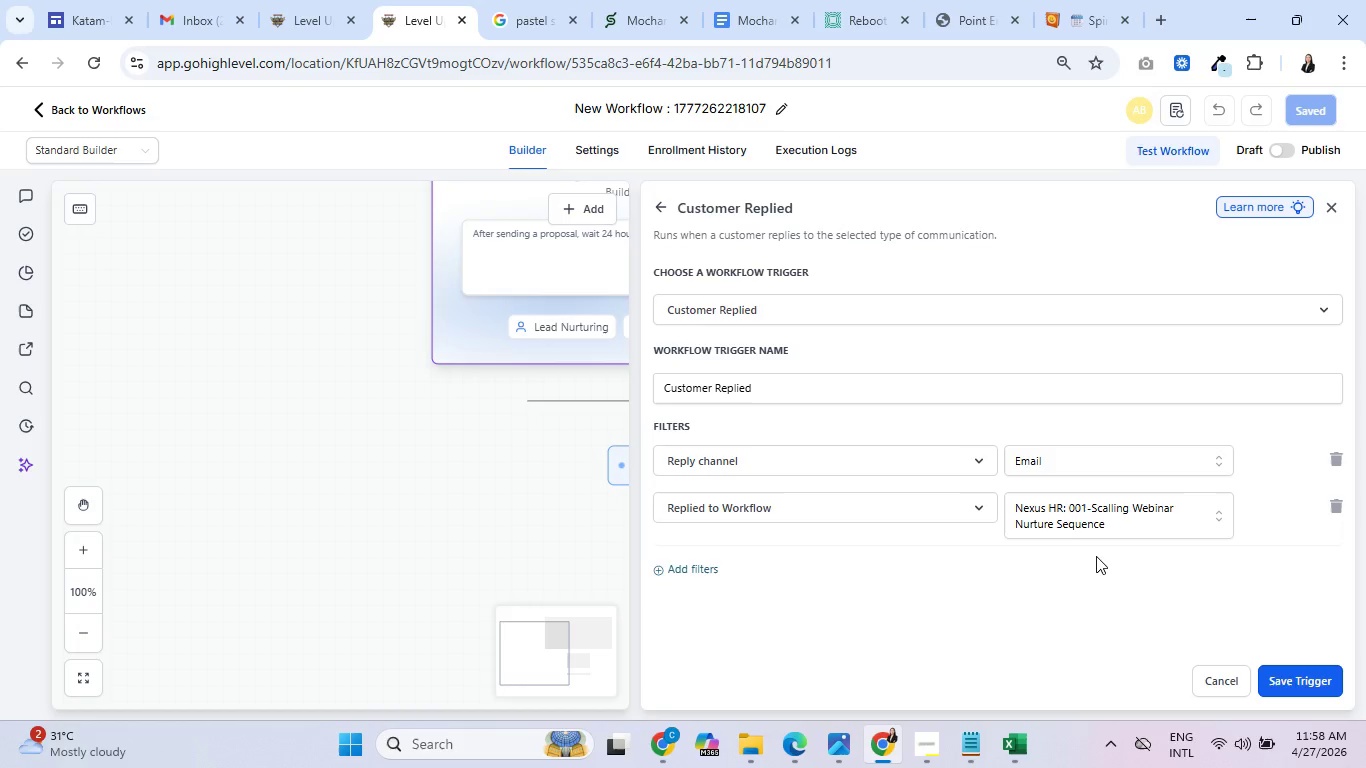 
wait(8.33)
 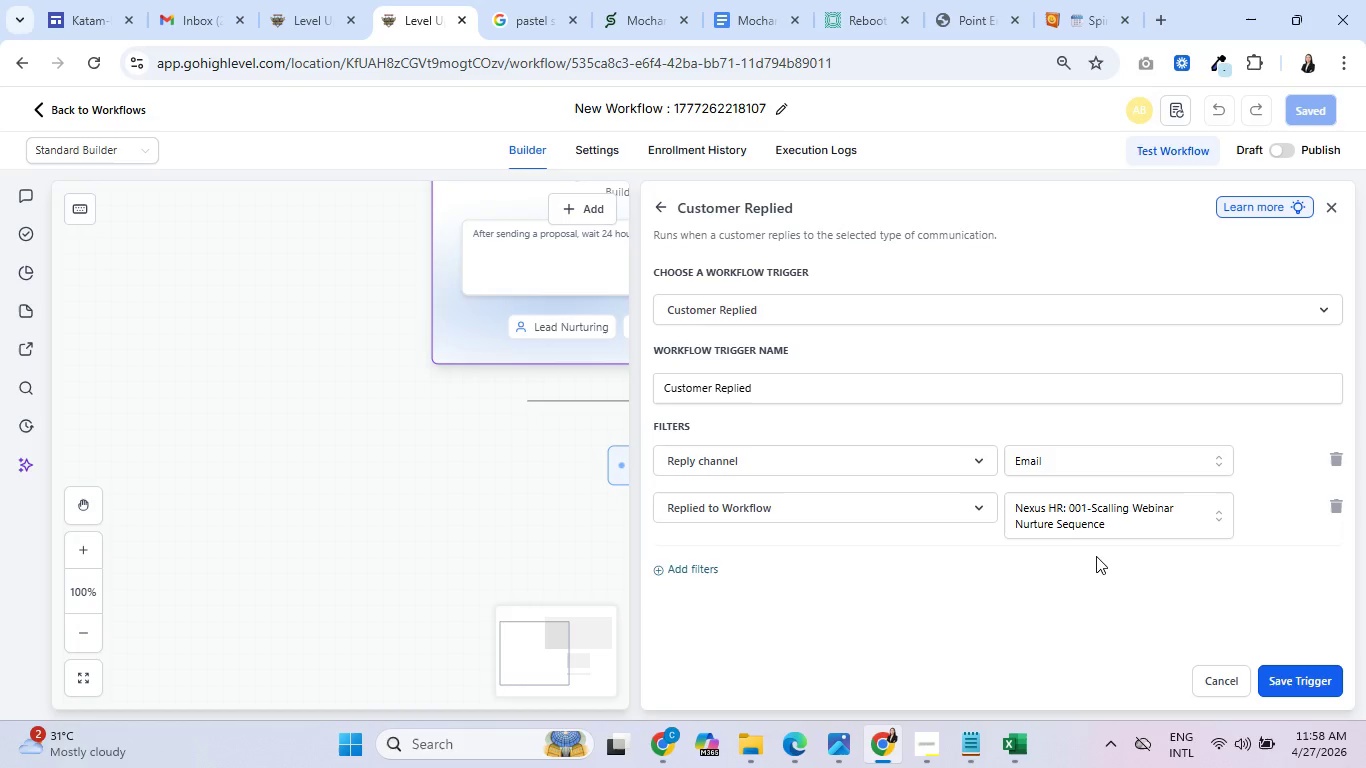 
left_click([703, 572])
 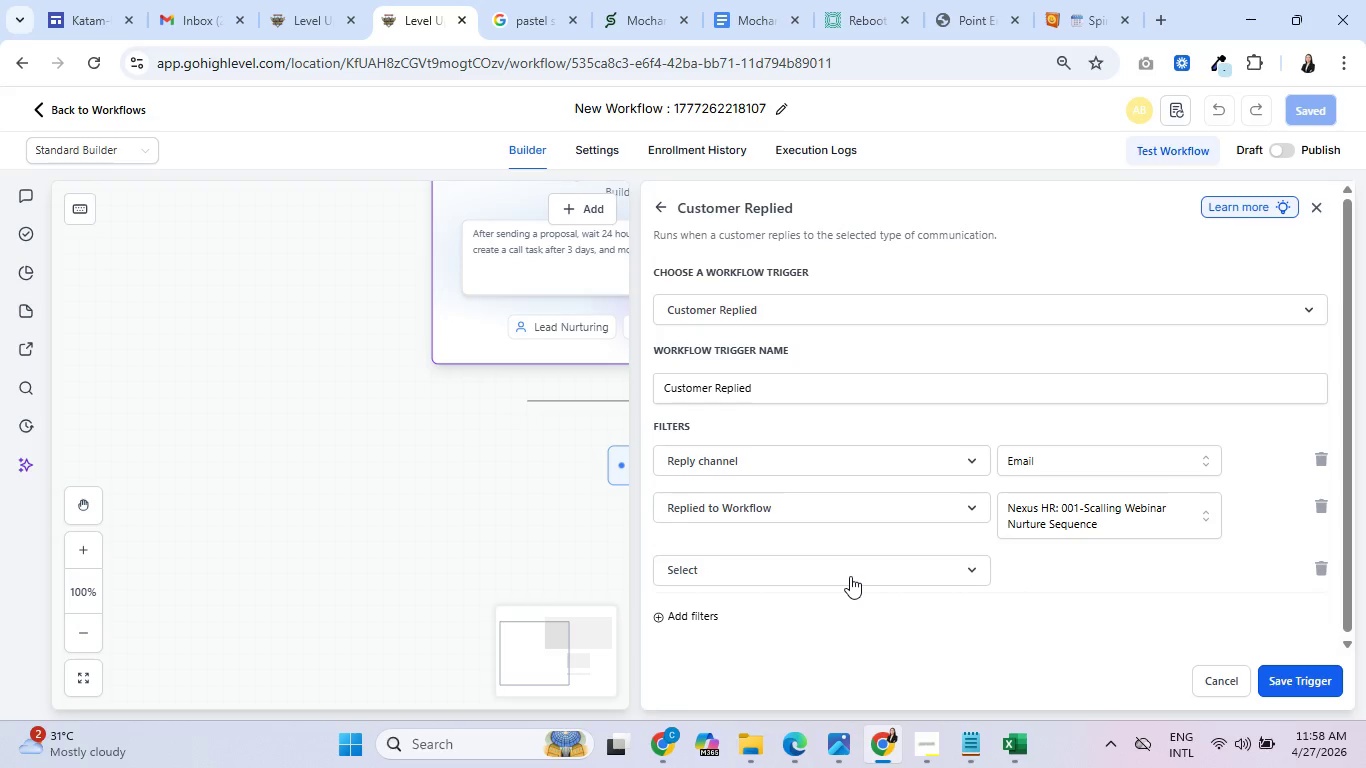 
left_click([850, 576])
 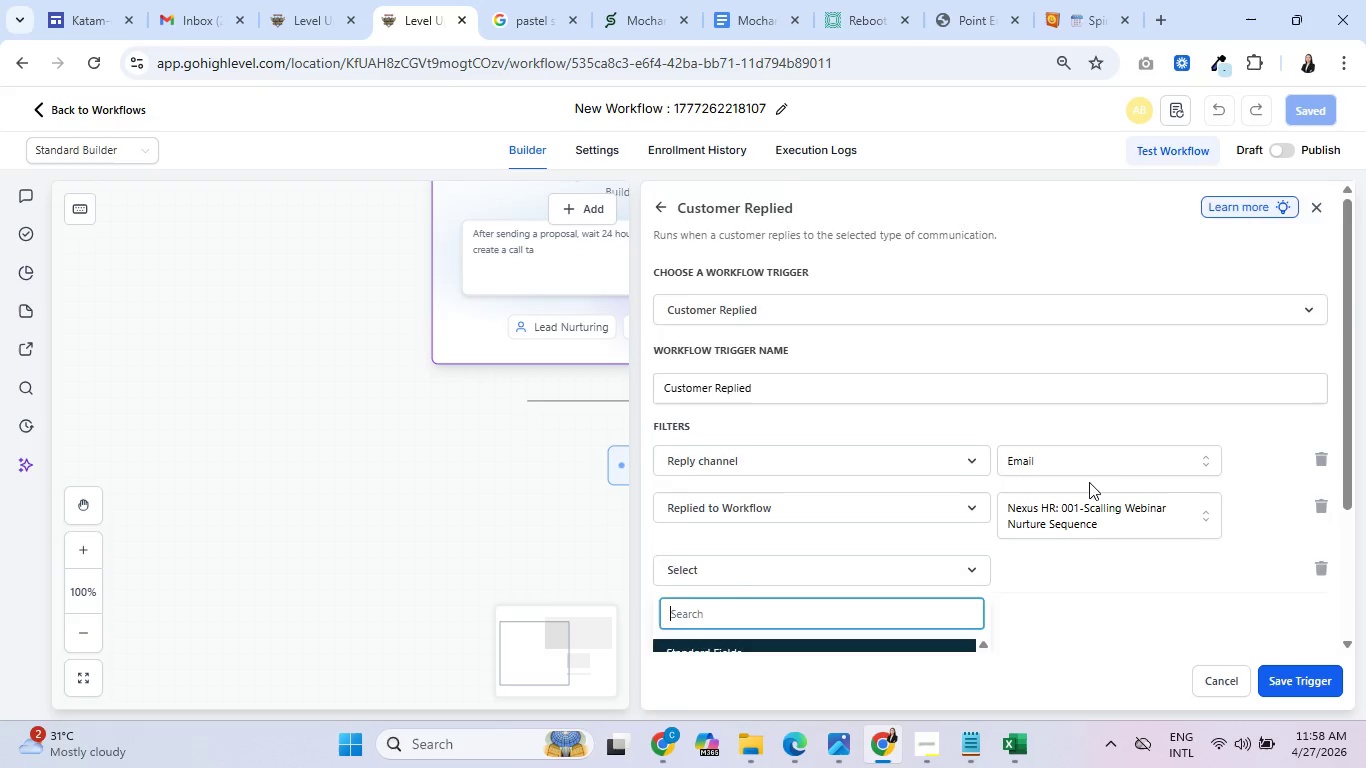 
scroll: coordinate [1094, 483], scroll_direction: down, amount: 2.0
 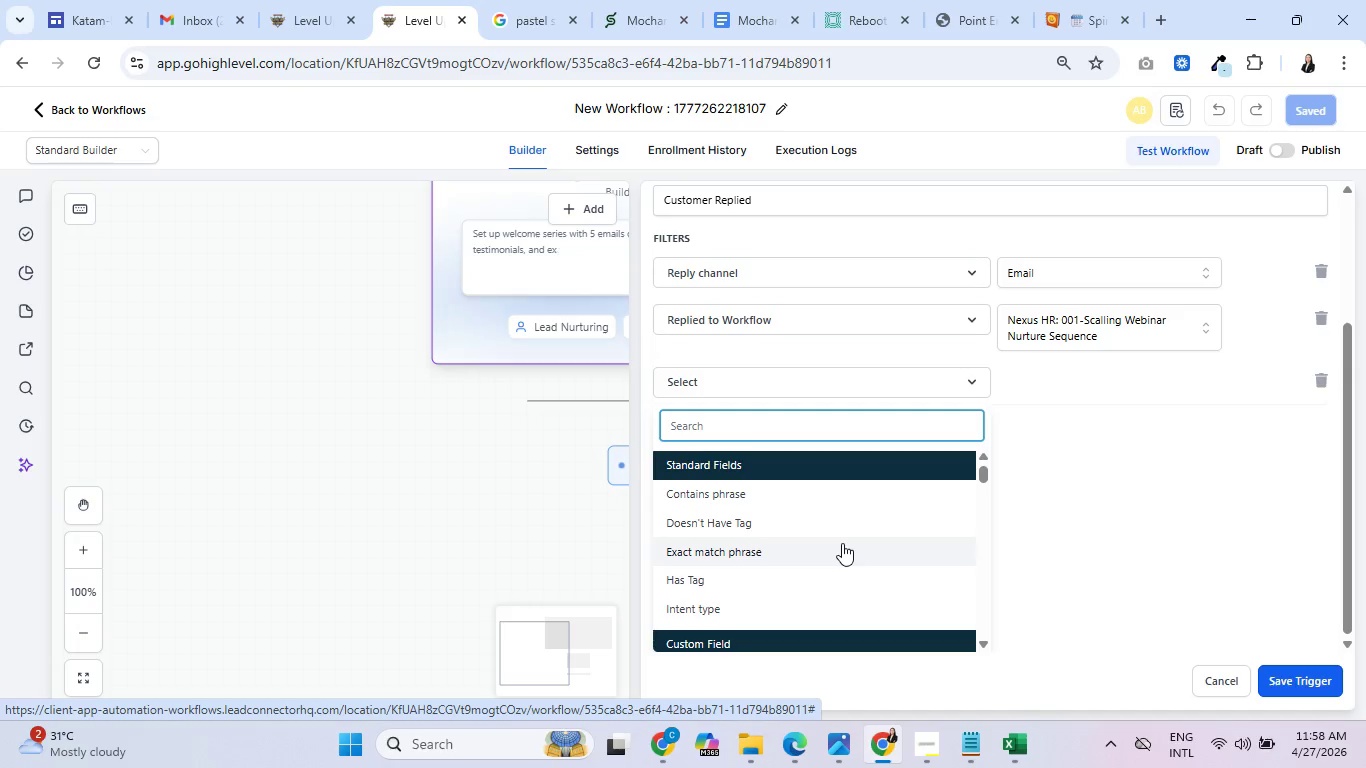 
wait(31.24)
 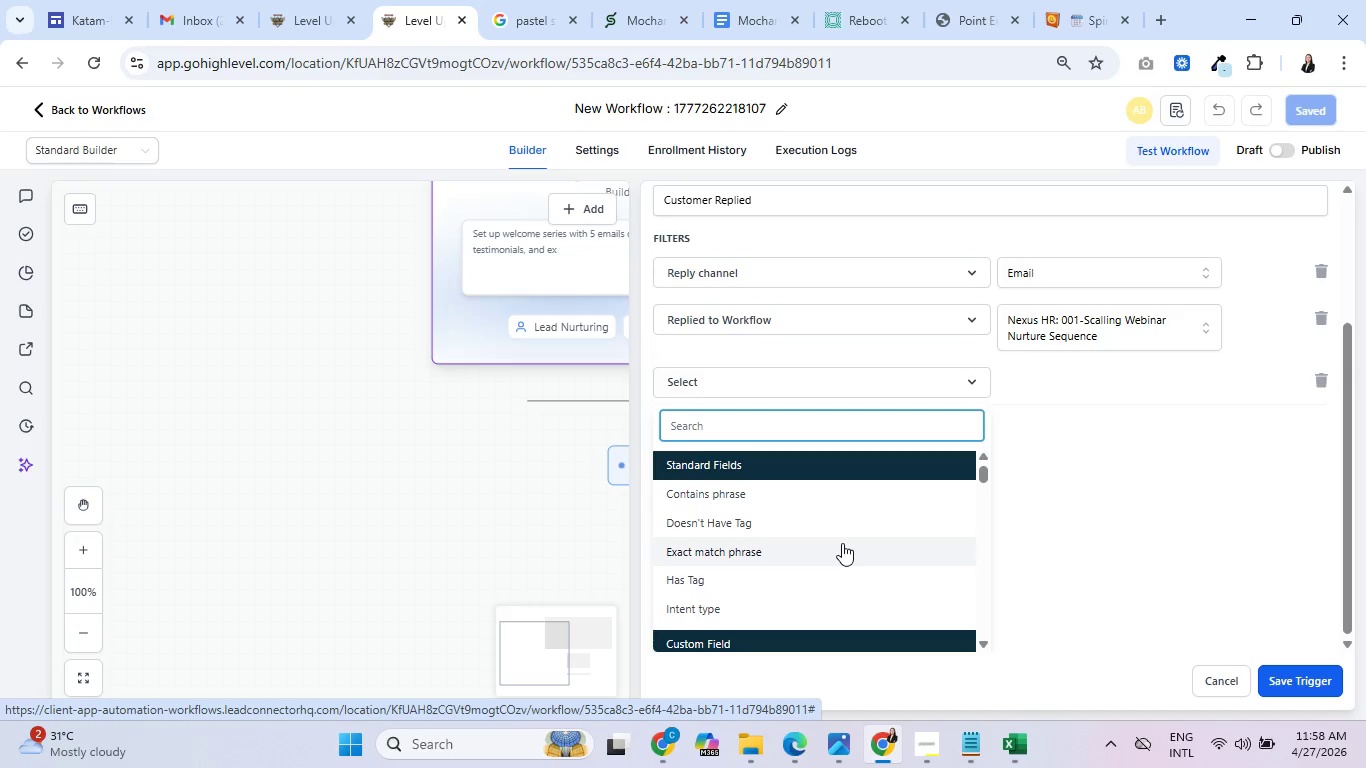 
scroll: coordinate [841, 609], scroll_direction: down, amount: 4.0
 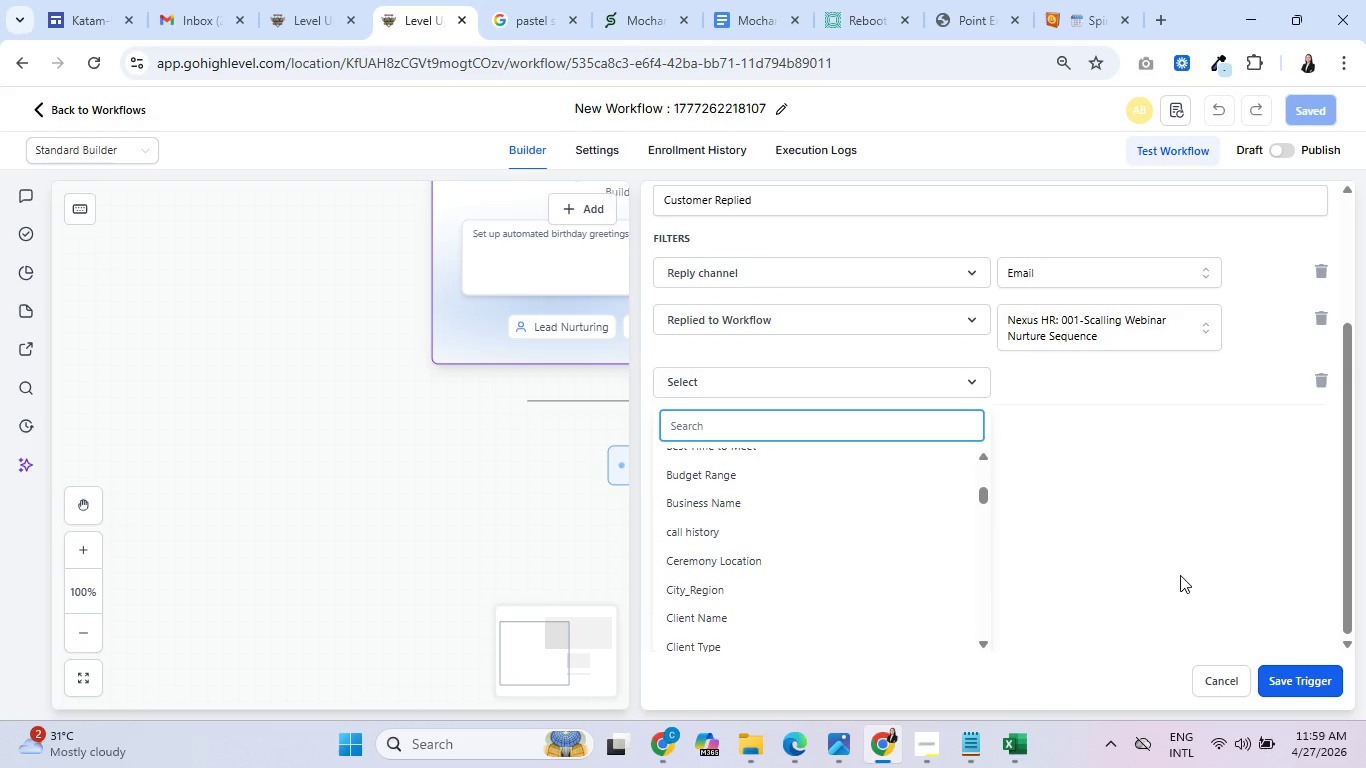 
left_click([1150, 548])
 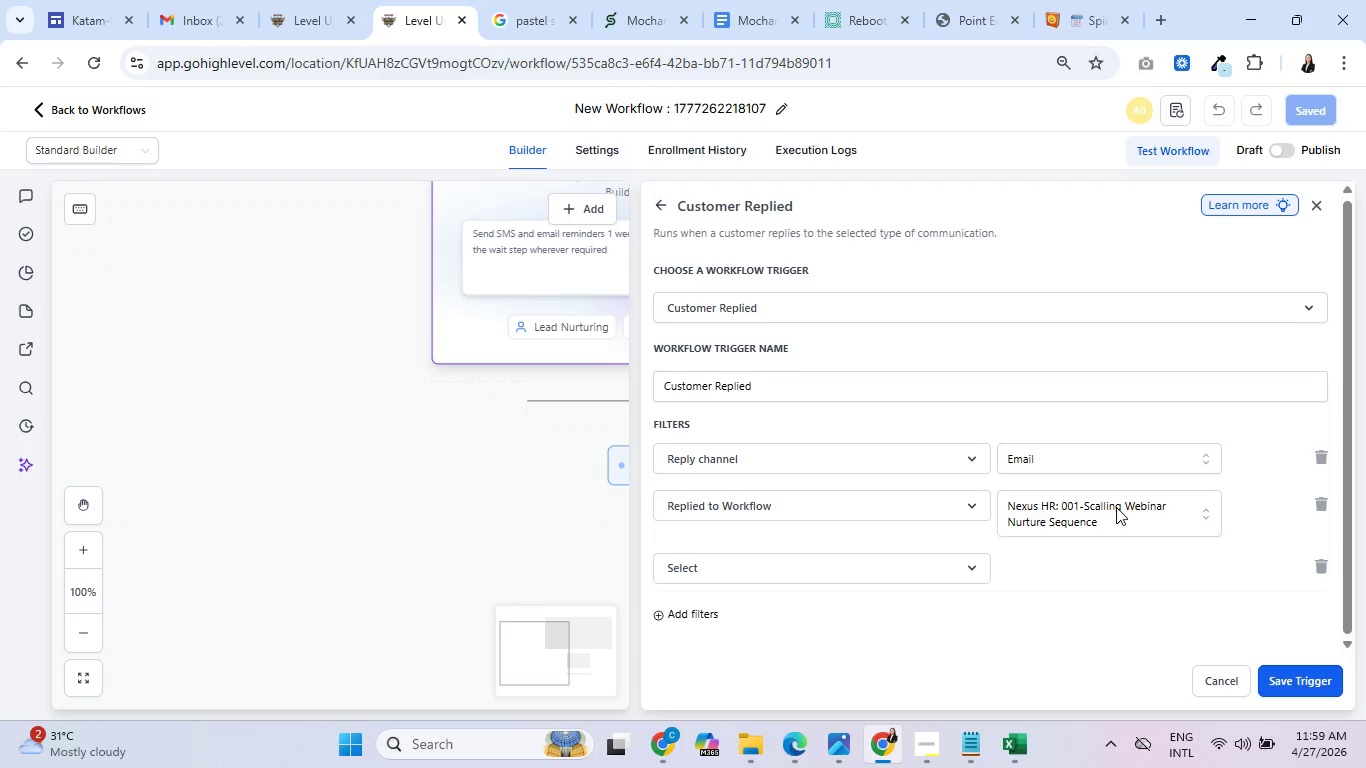 
wait(10.86)
 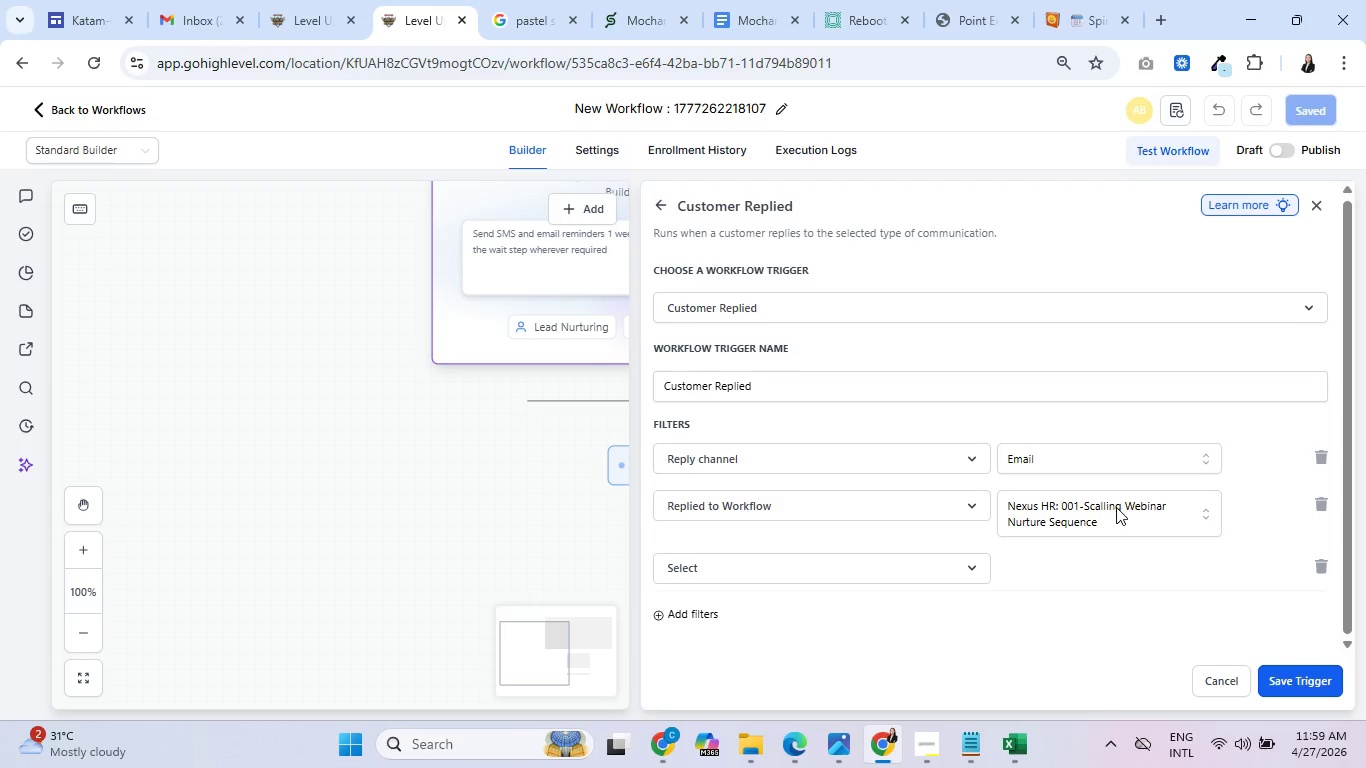 
left_click([1316, 563])
 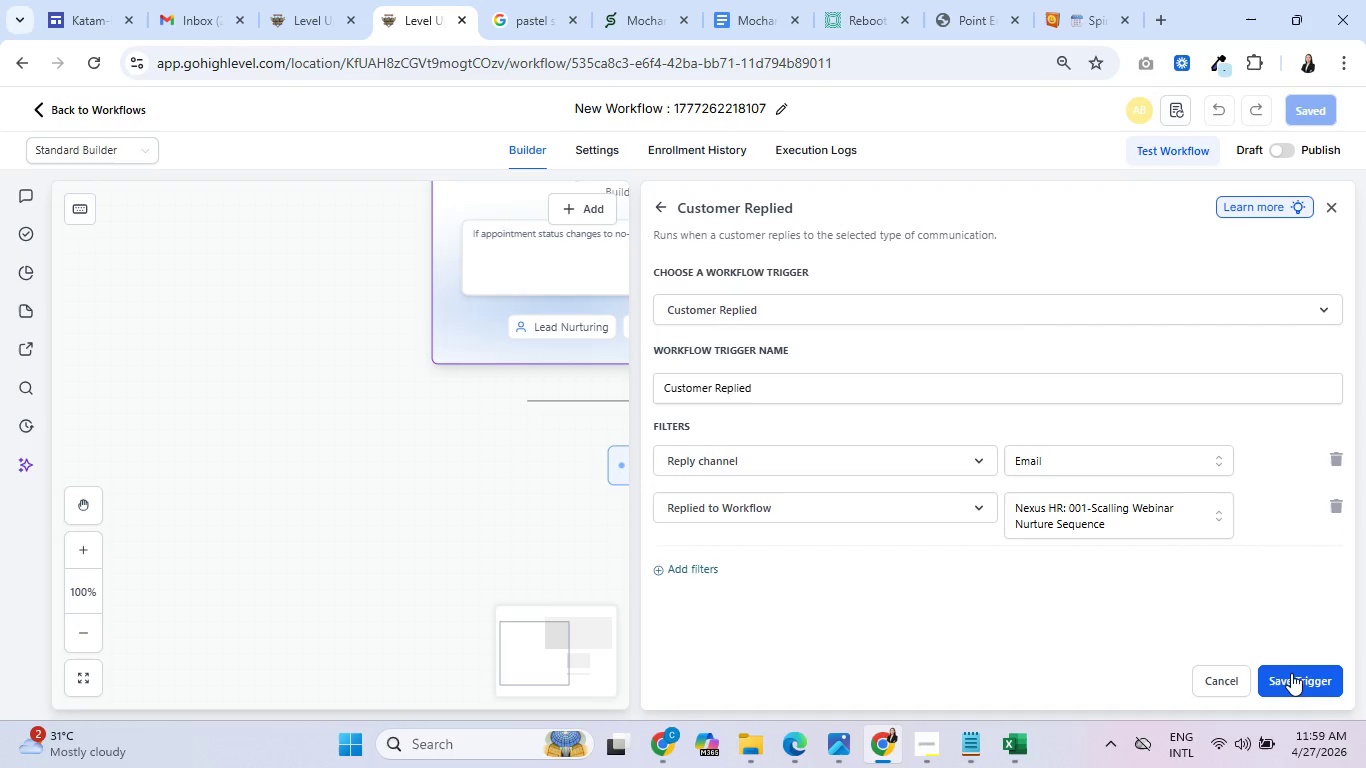 
left_click([1291, 673])
 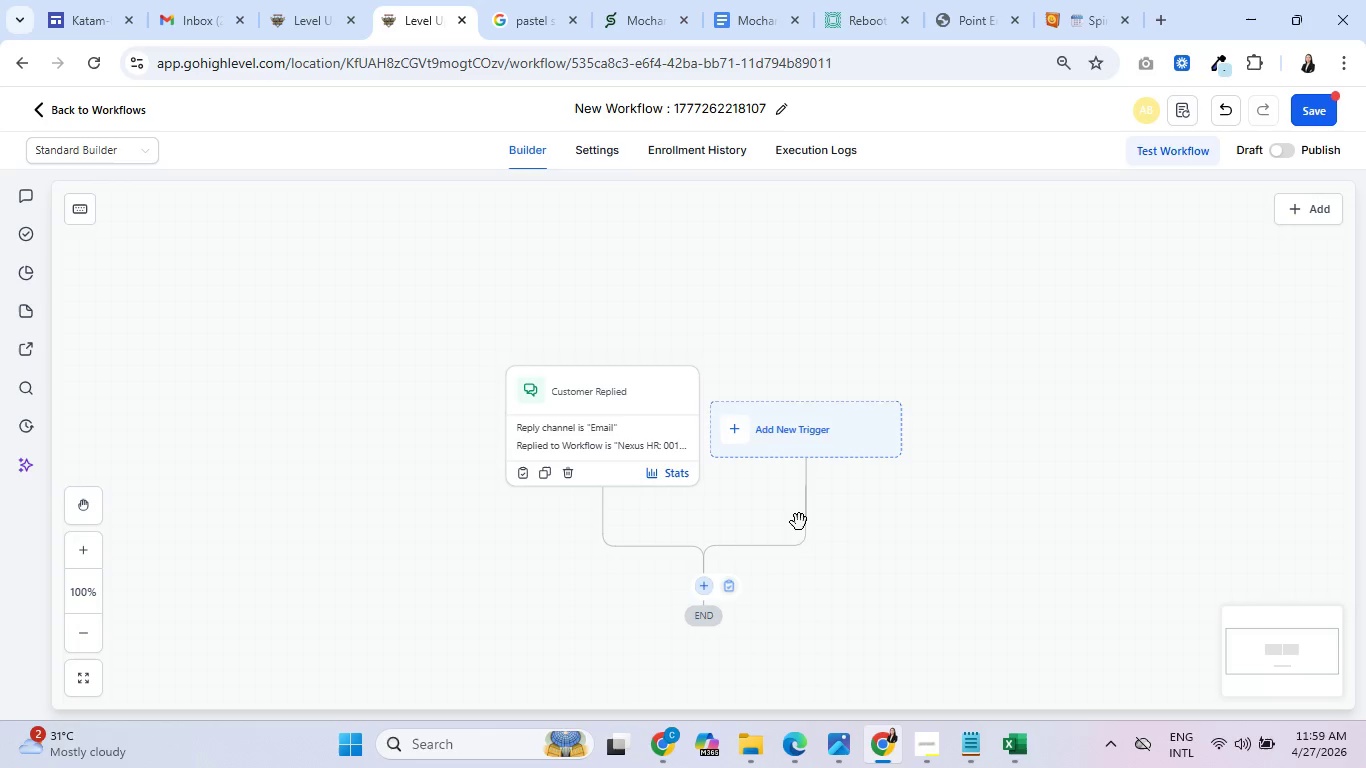 
scroll: coordinate [831, 514], scroll_direction: down, amount: 3.0
 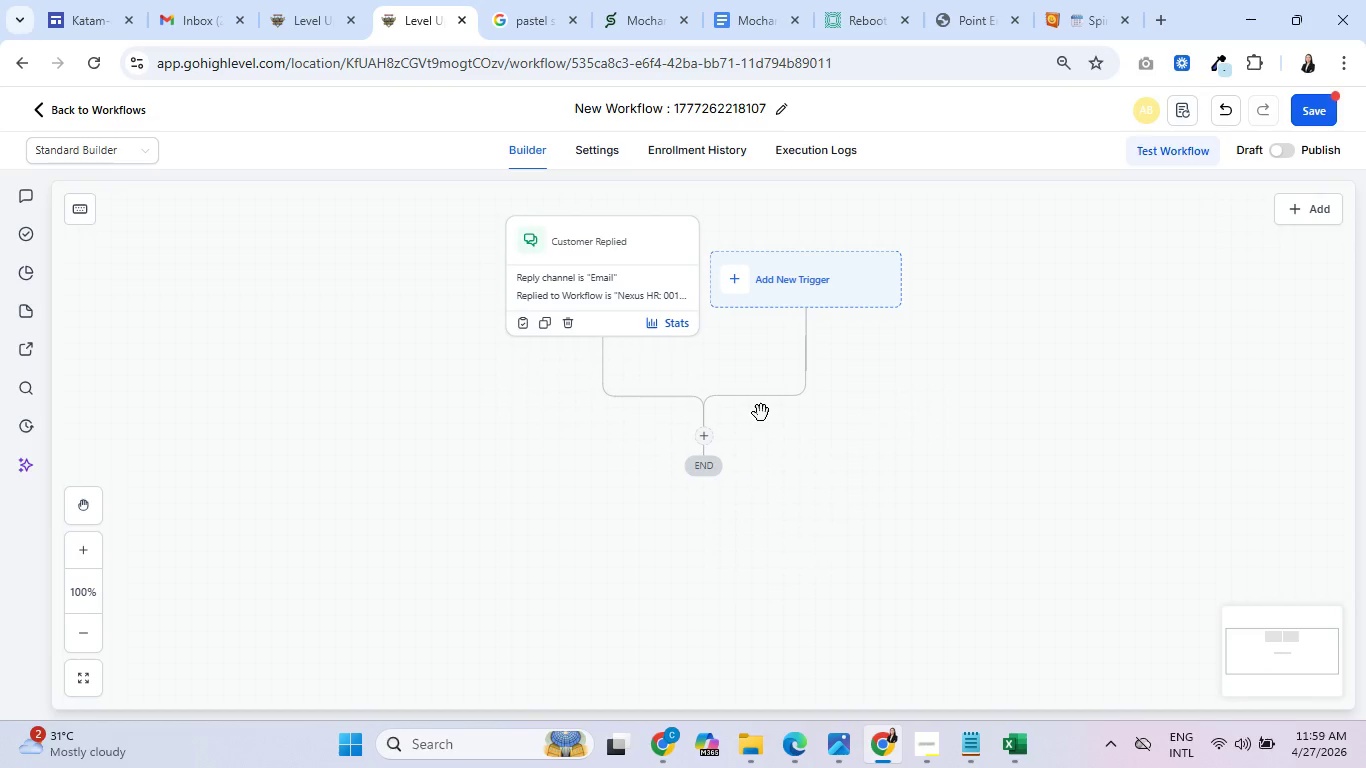 
left_click([786, 274])
 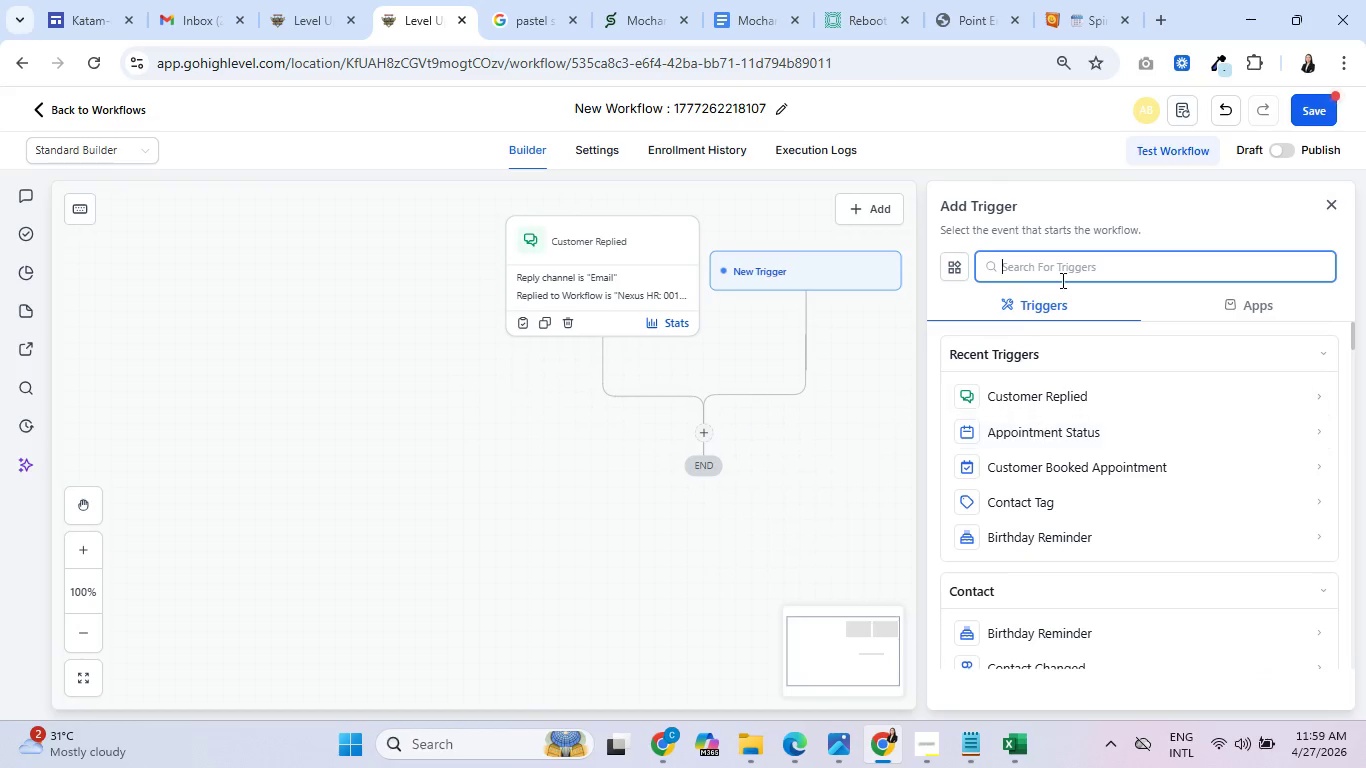 
left_click([1052, 260])
 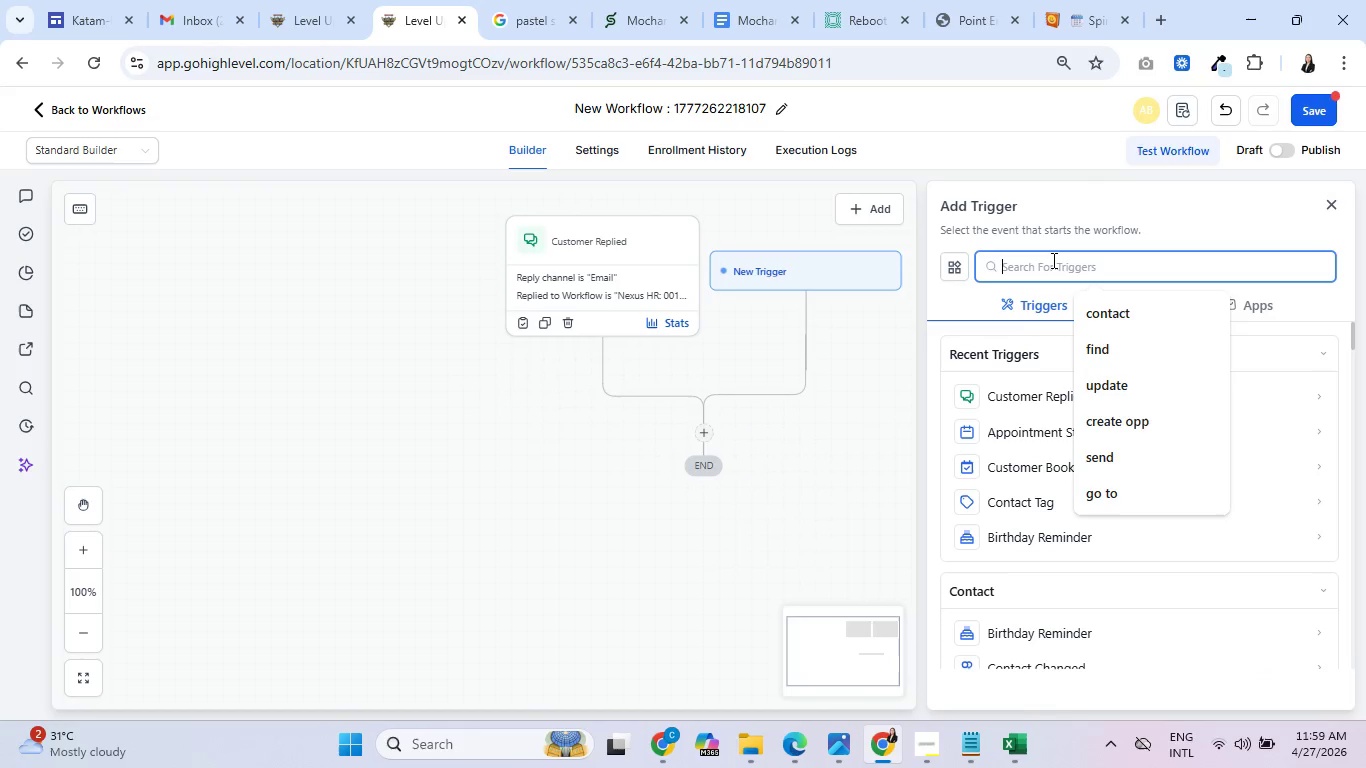 
type(rep)
 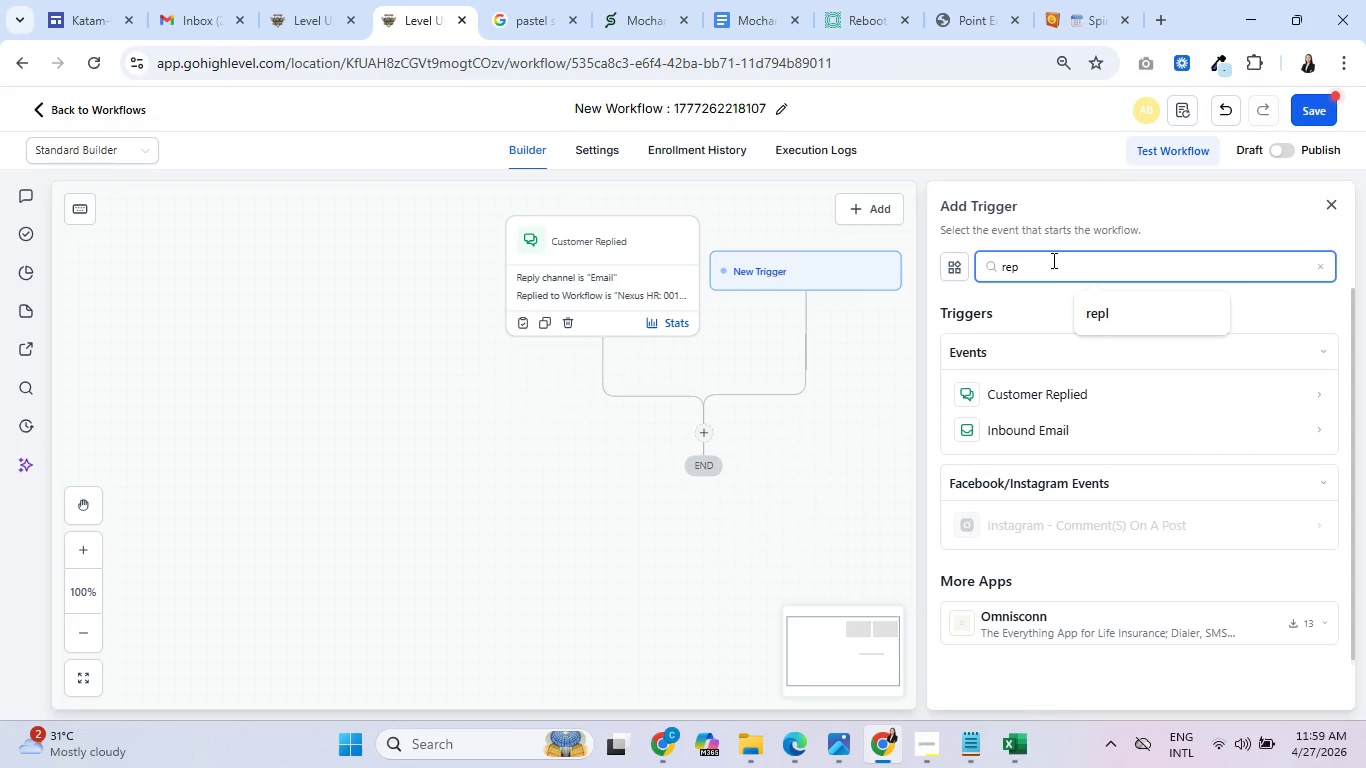 
left_click([1063, 436])
 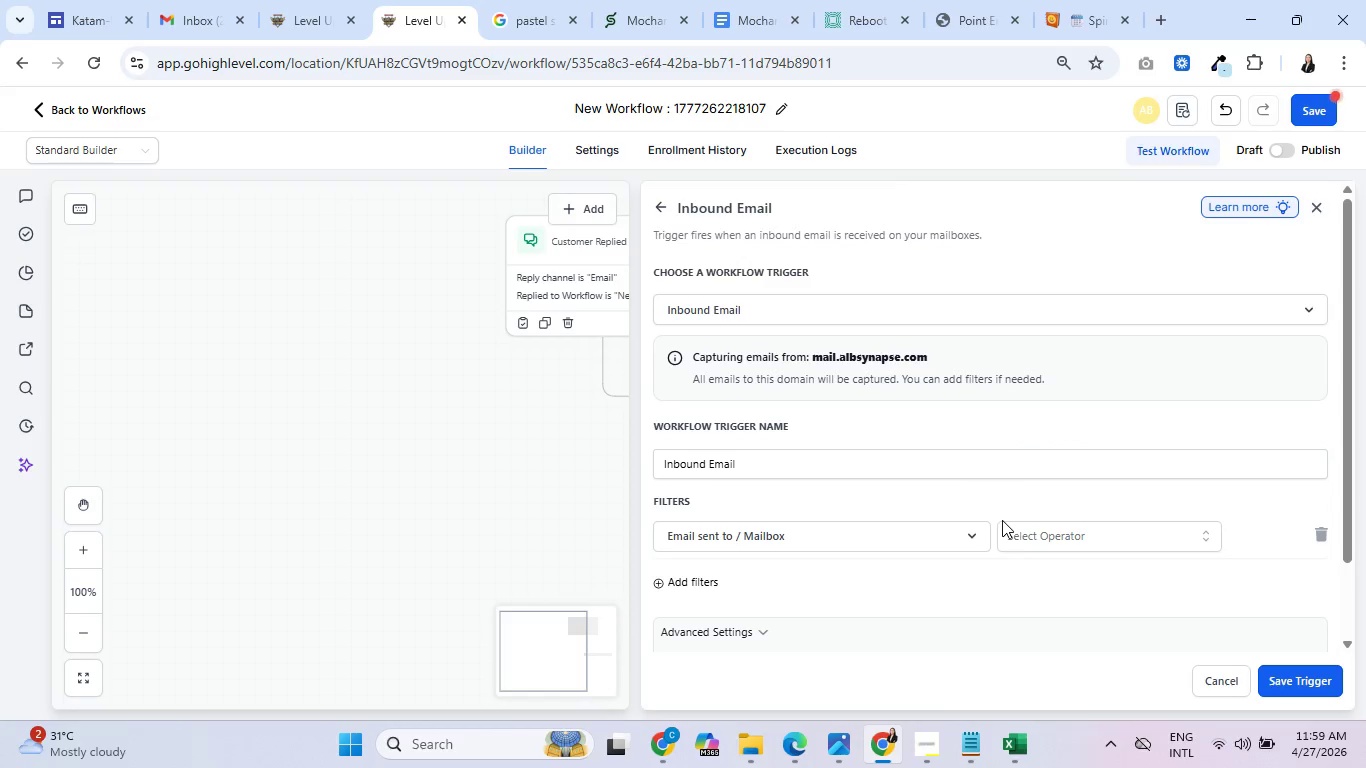 
wait(14.73)
 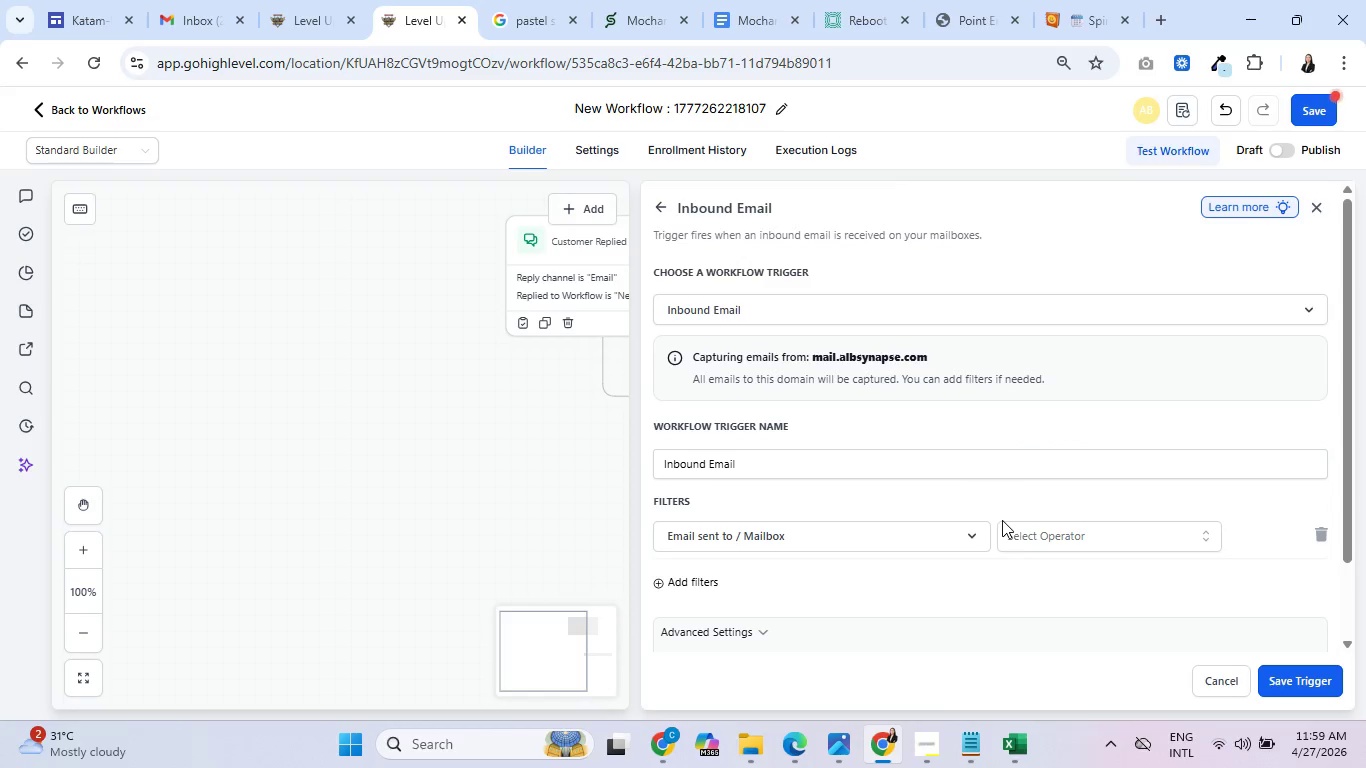 
left_click([537, 0])
 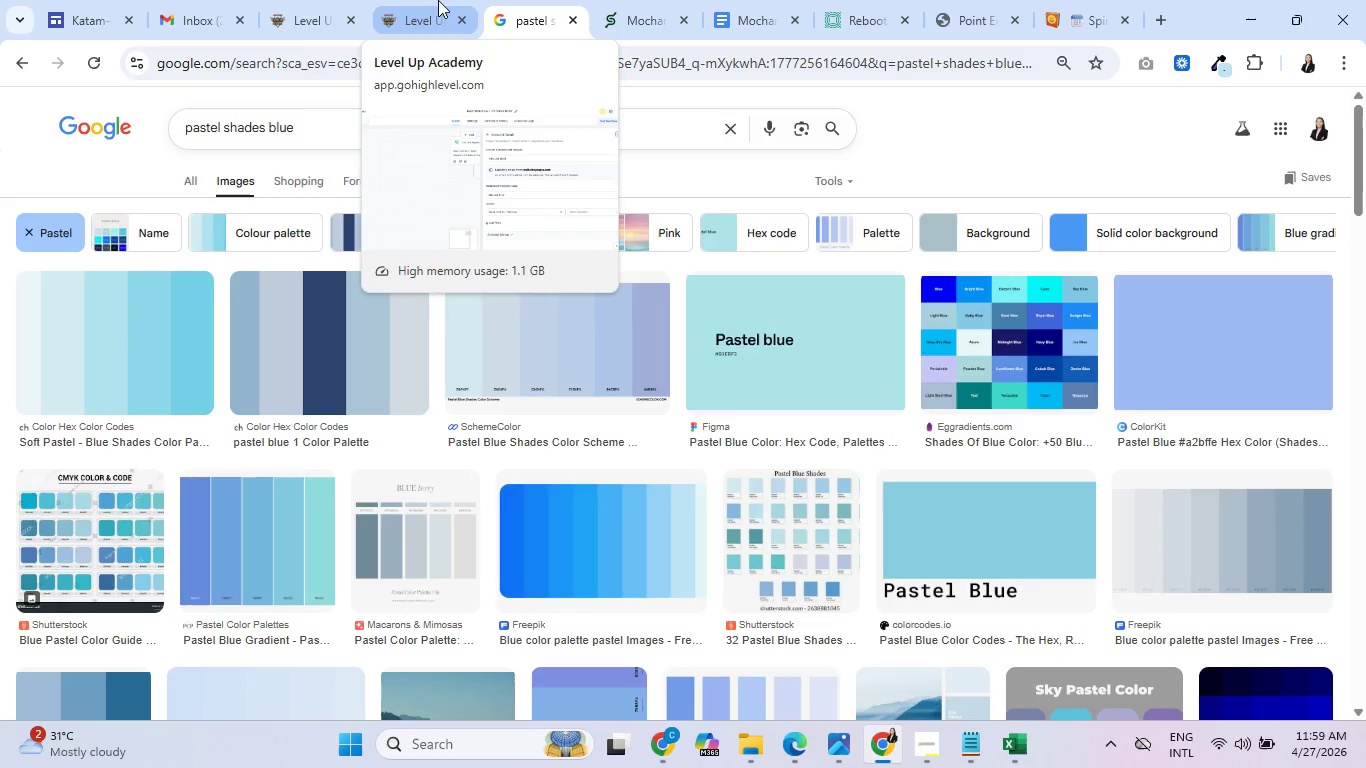 
left_click([438, 0])
 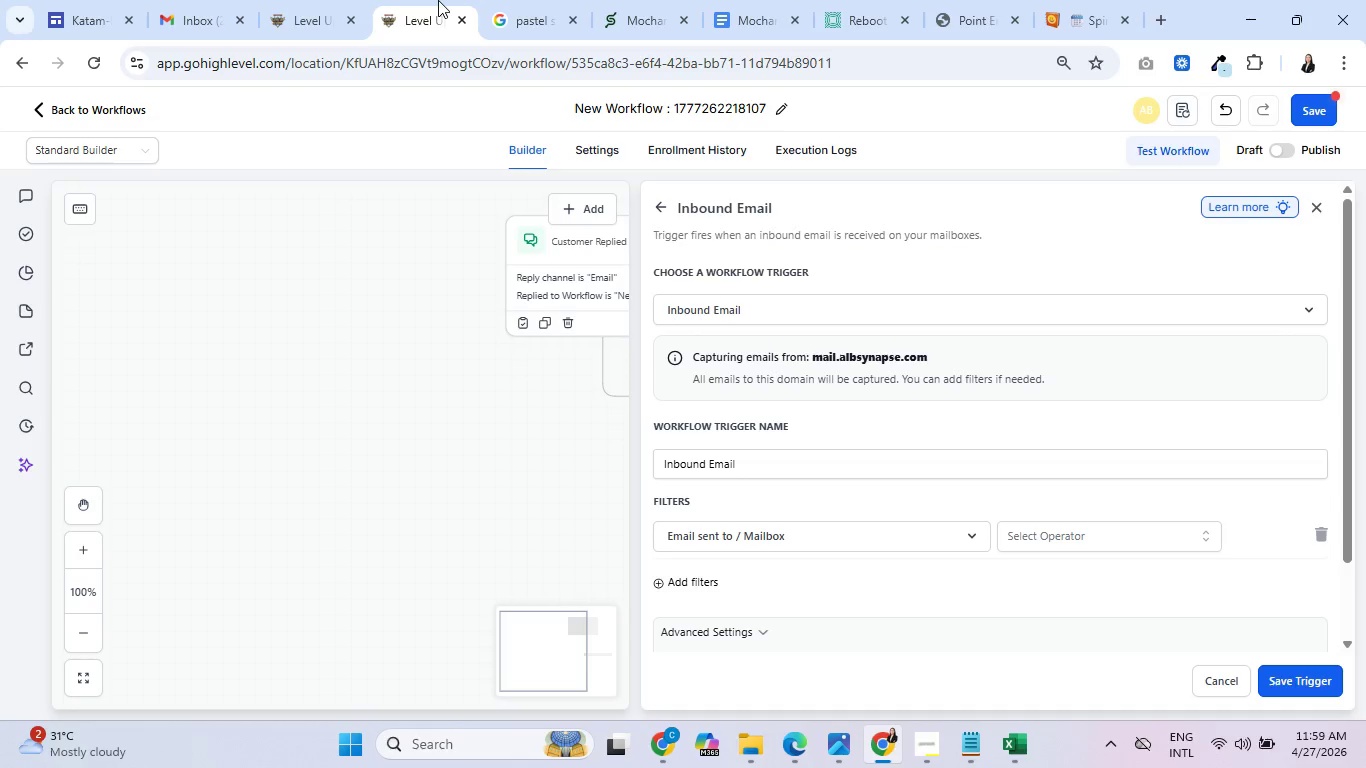 
scroll: coordinate [811, 485], scroll_direction: down, amount: 7.0
 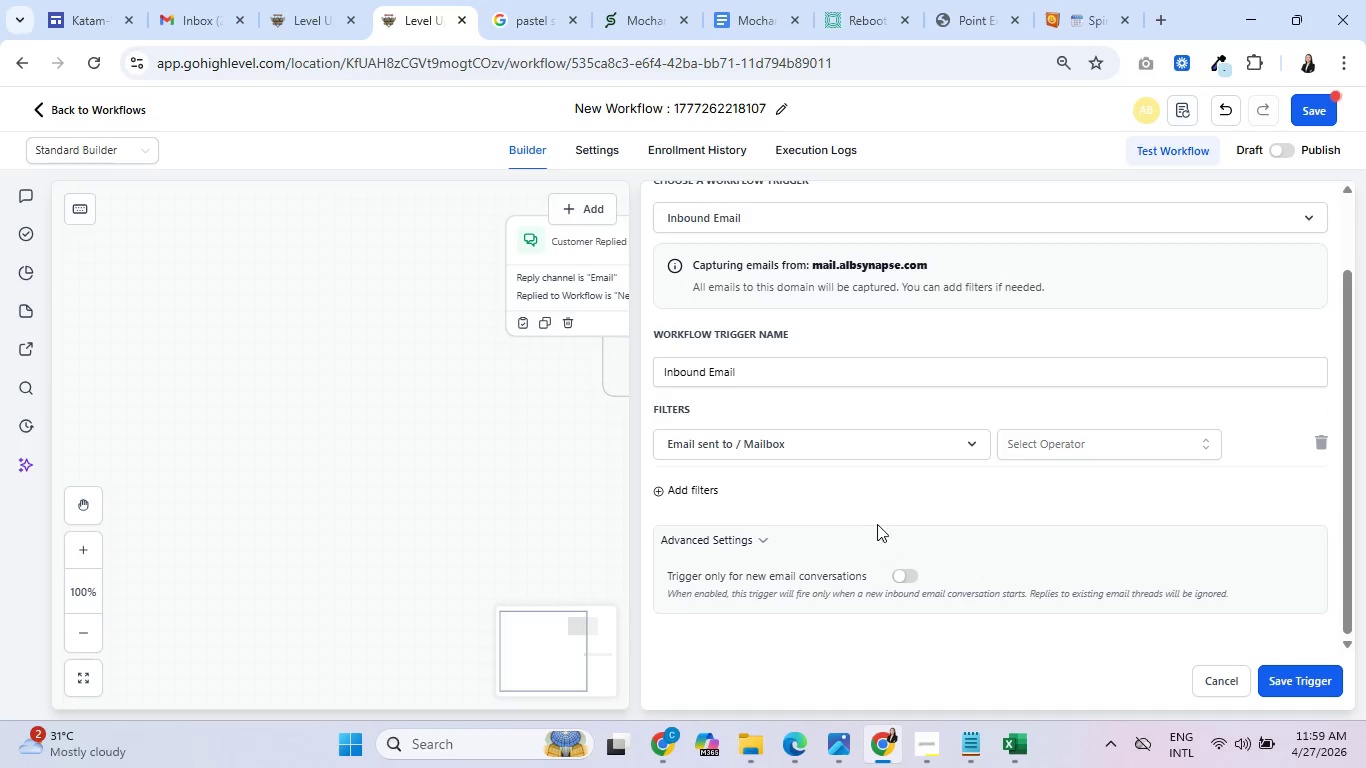 
scroll: coordinate [888, 489], scroll_direction: up, amount: 7.0
 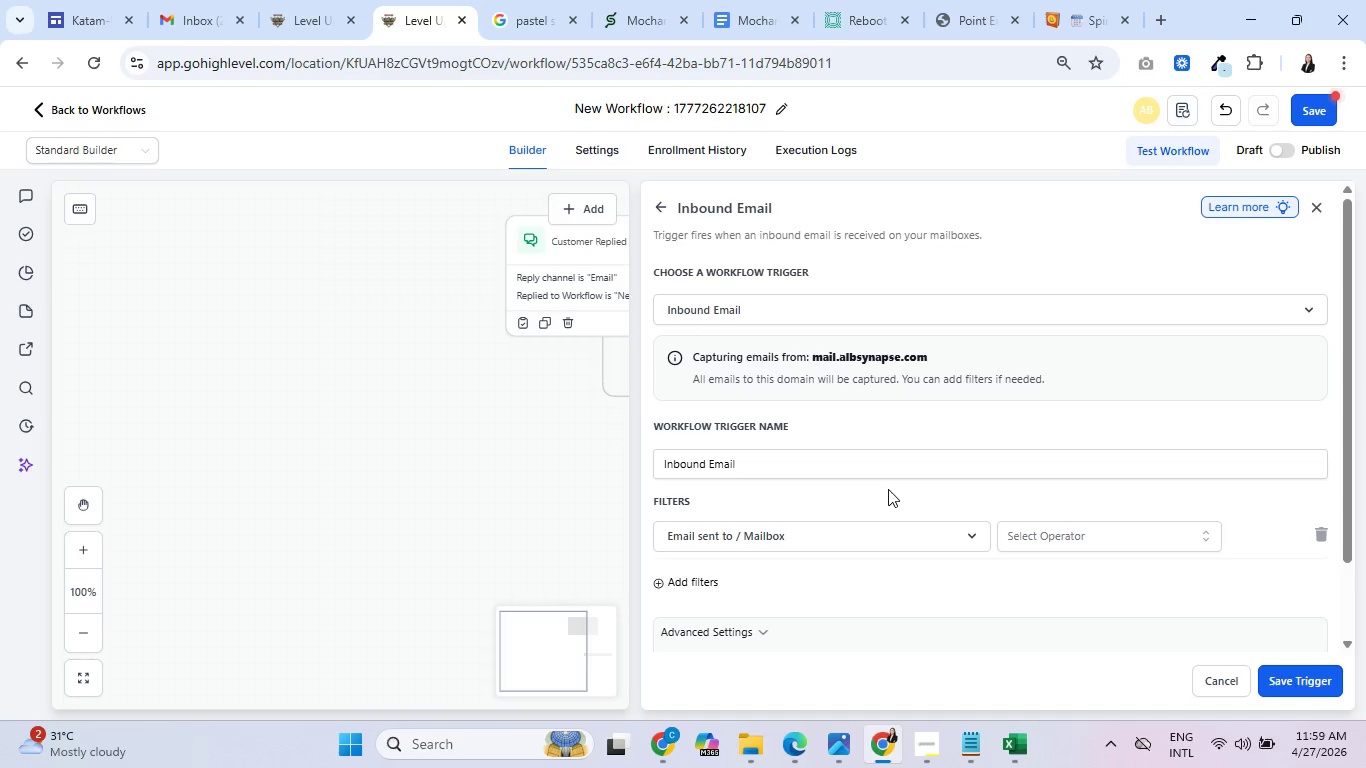 
scroll: coordinate [888, 489], scroll_direction: down, amount: 3.0
 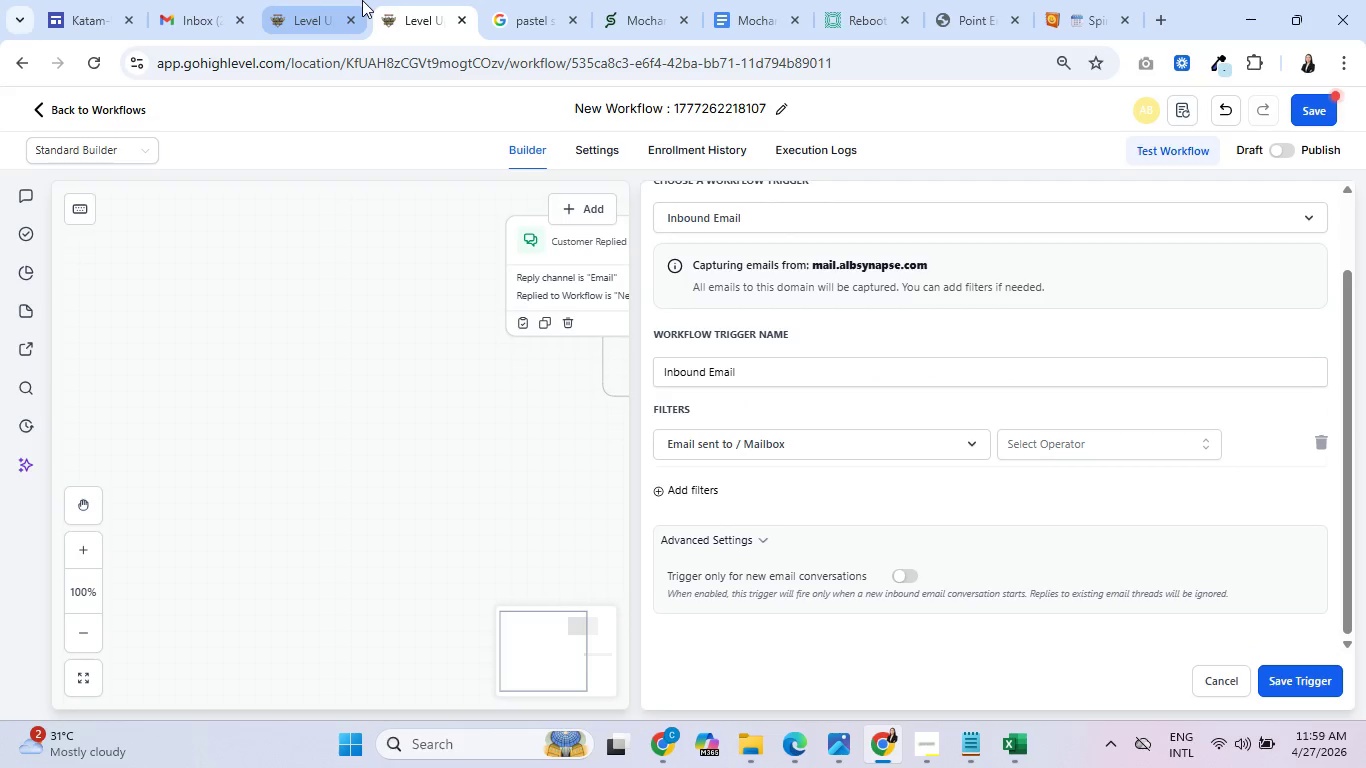 
left_click([324, 0])
 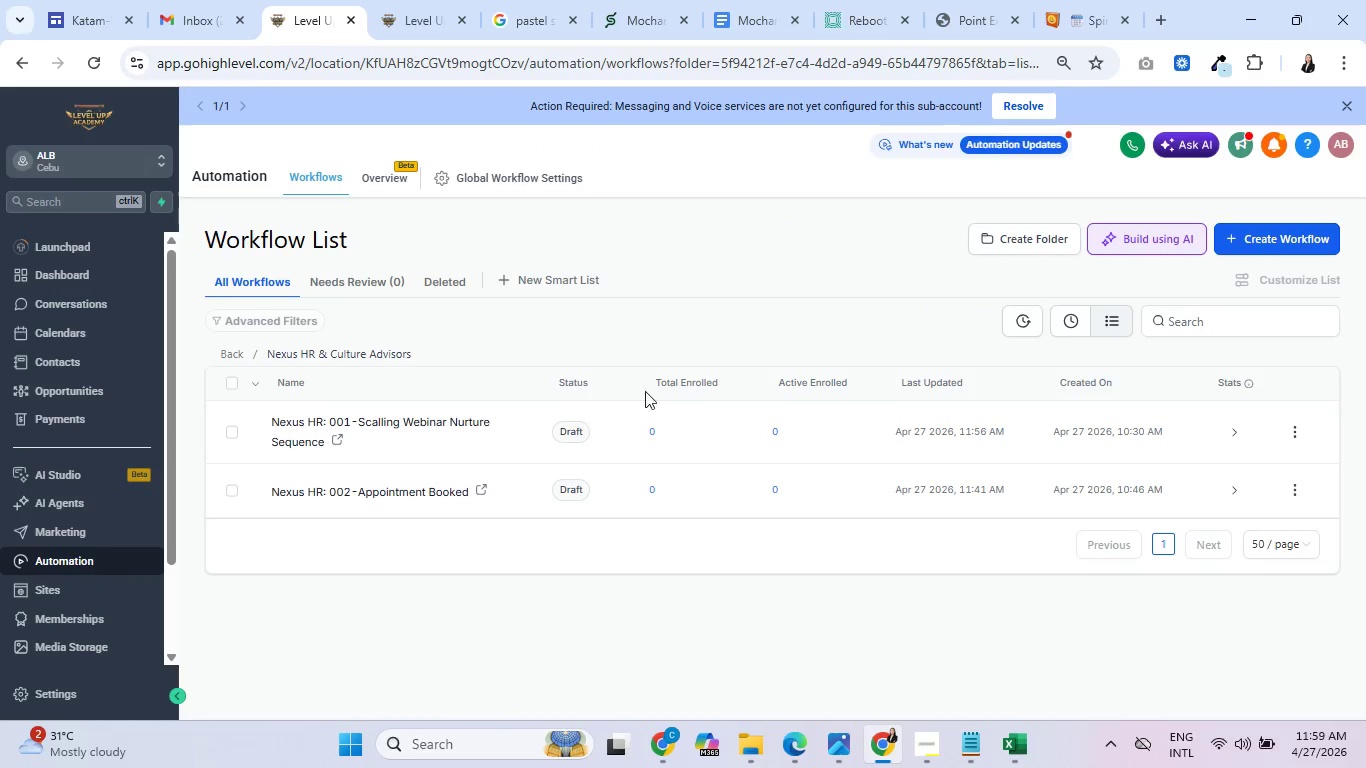 
scroll: coordinate [755, 457], scroll_direction: up, amount: 1.0
 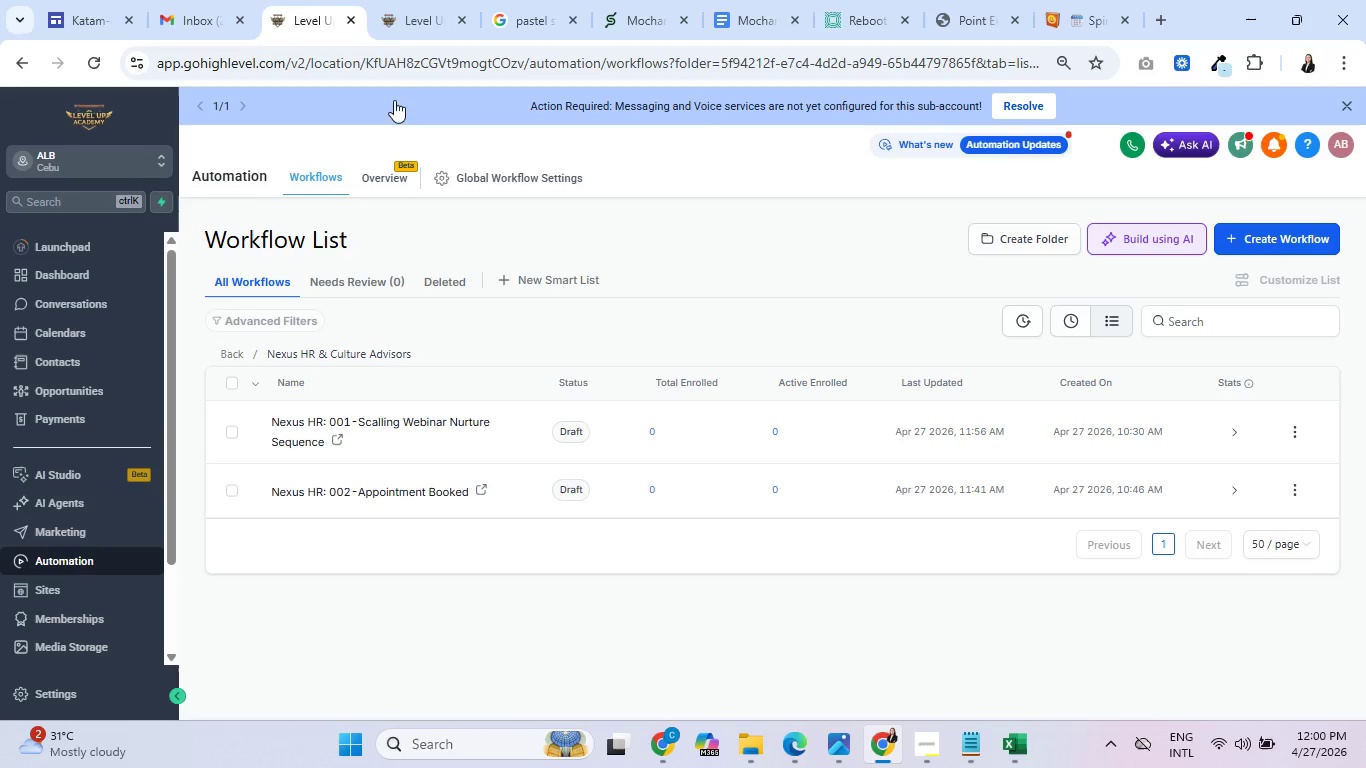 
wait(5.11)
 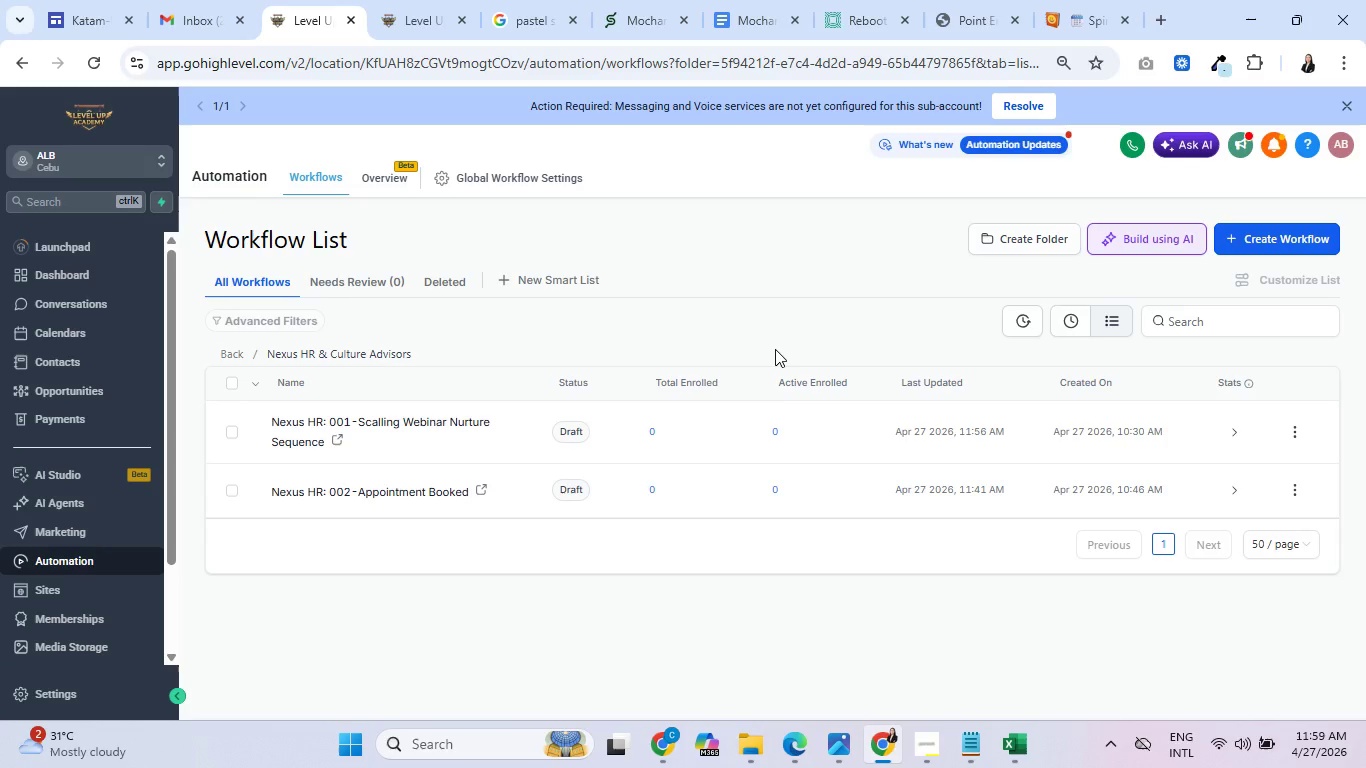 
left_click([414, 0])
 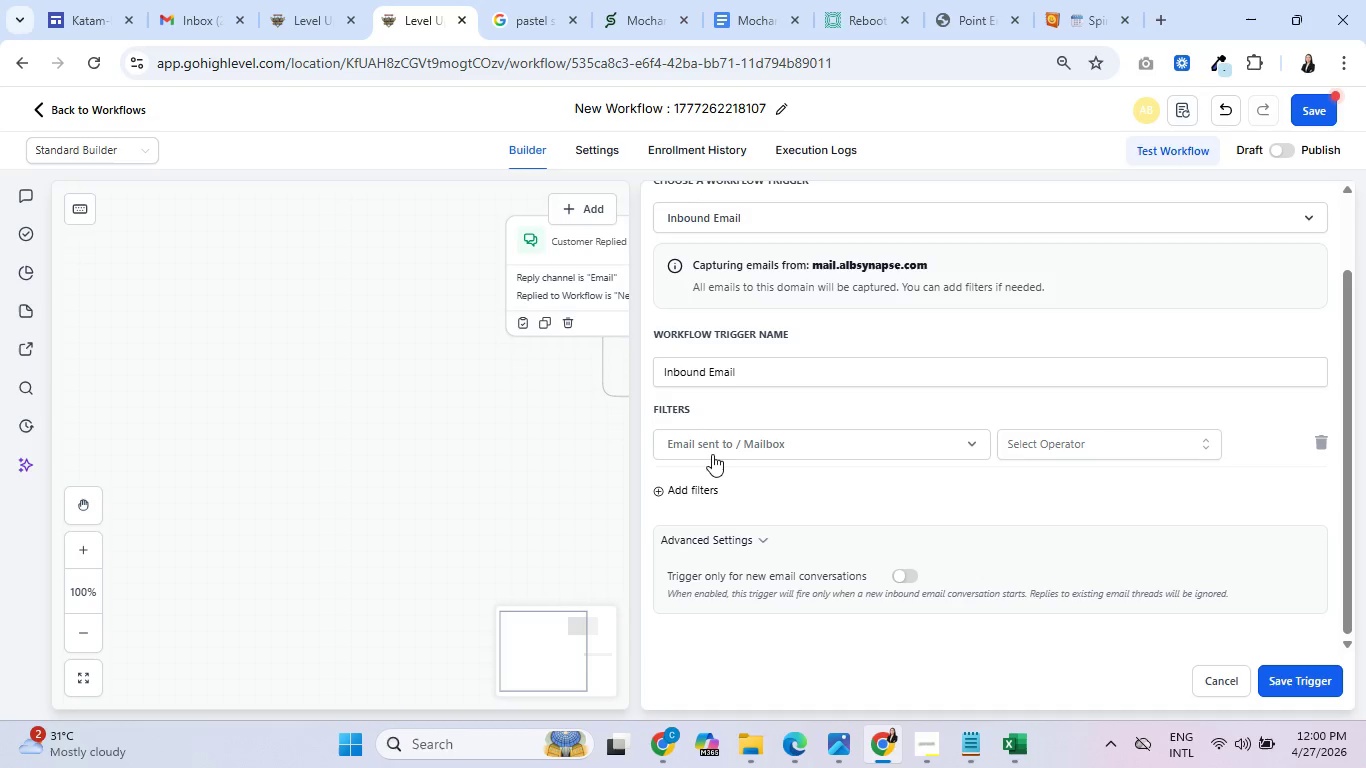 
wait(7.69)
 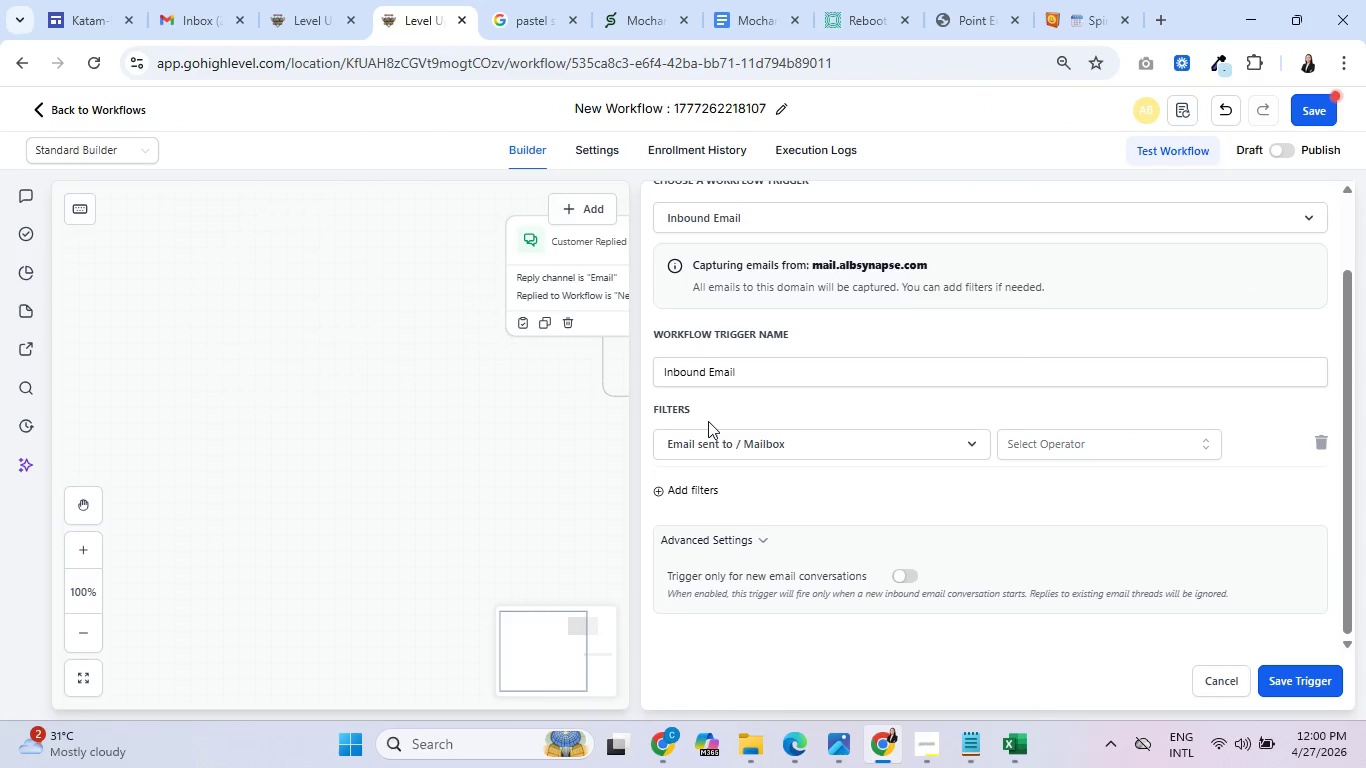 
left_click([518, 0])
 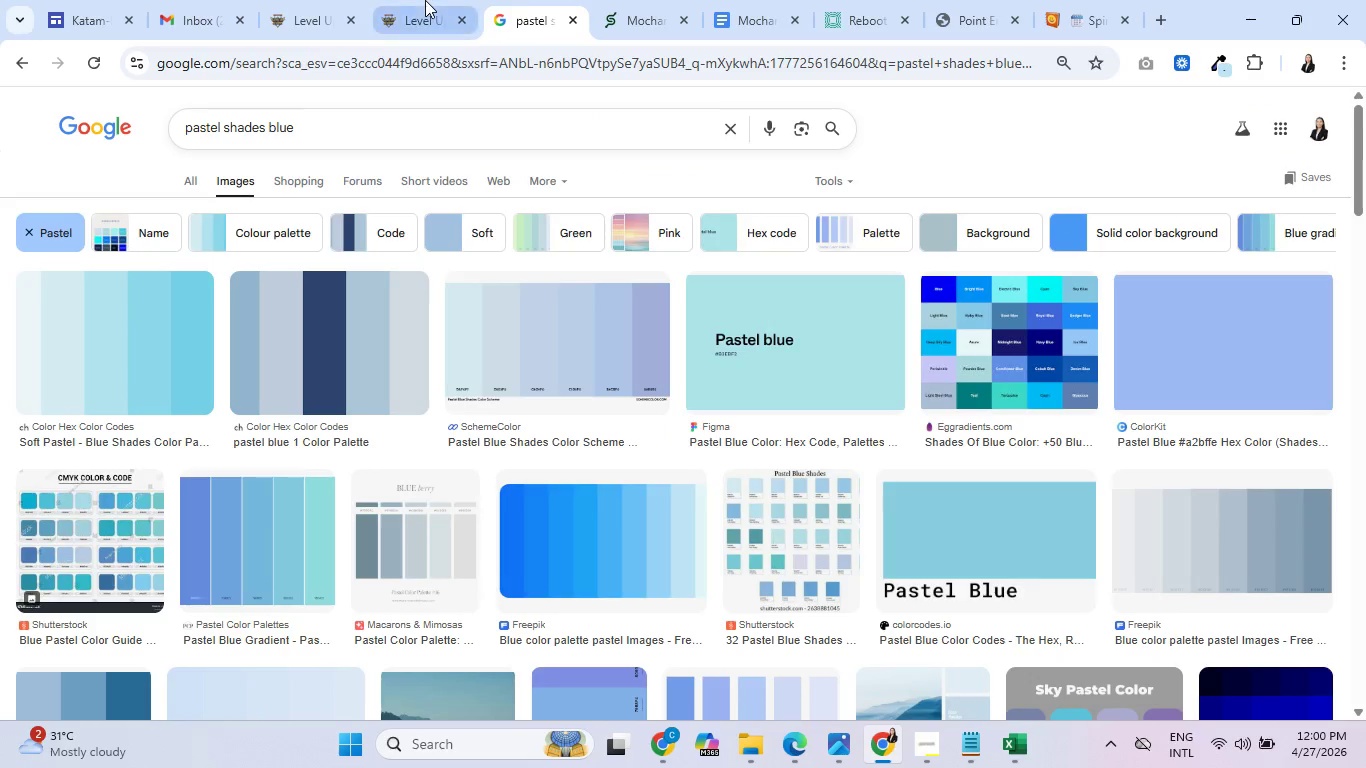 
left_click([425, 0])
 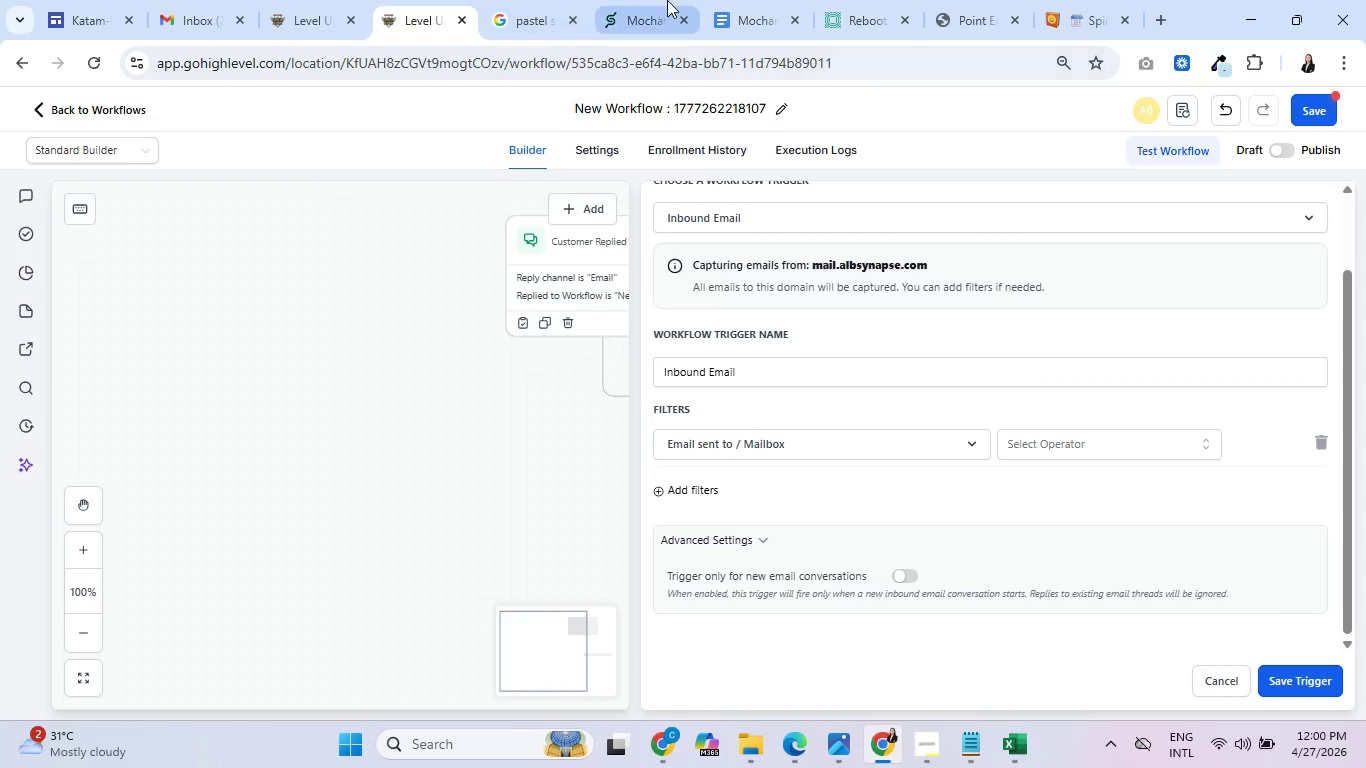 
left_click([667, 0])
 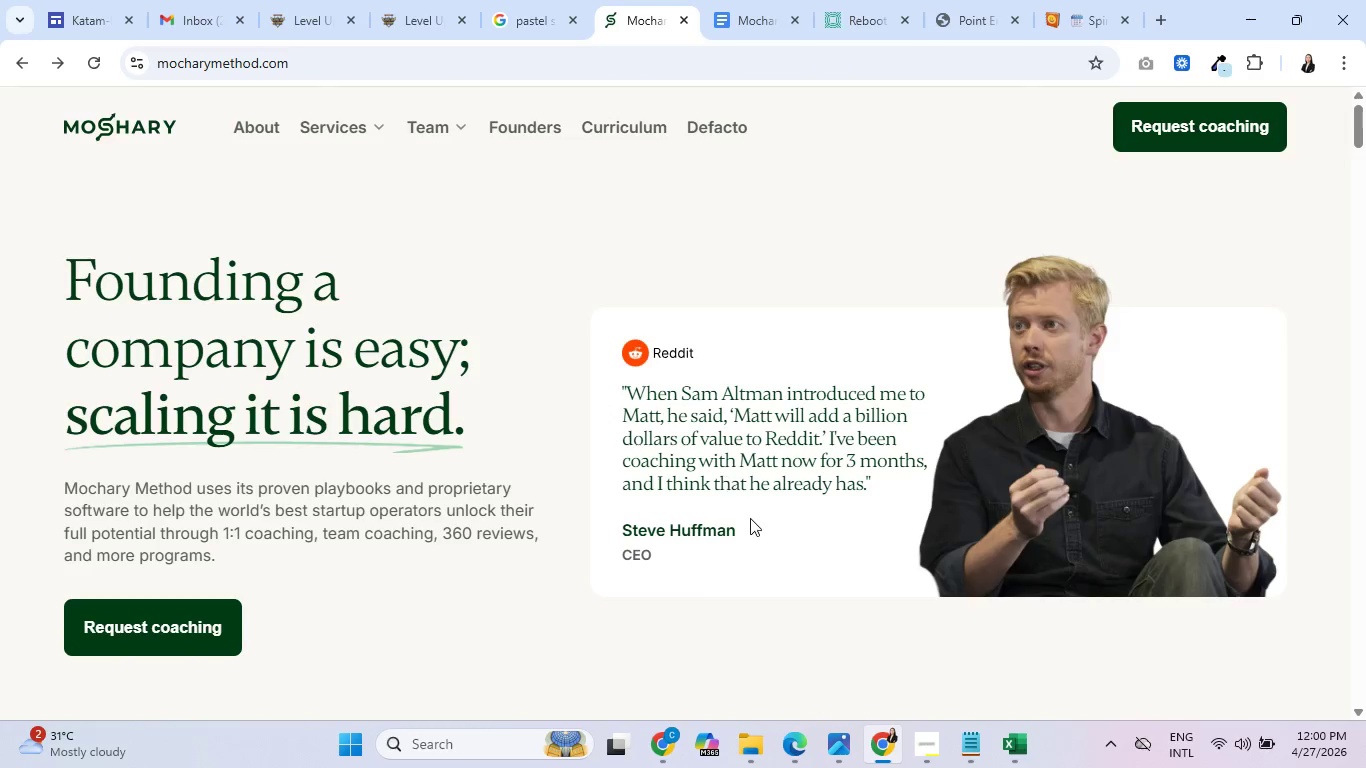 
scroll: coordinate [747, 536], scroll_direction: down, amount: 7.0
 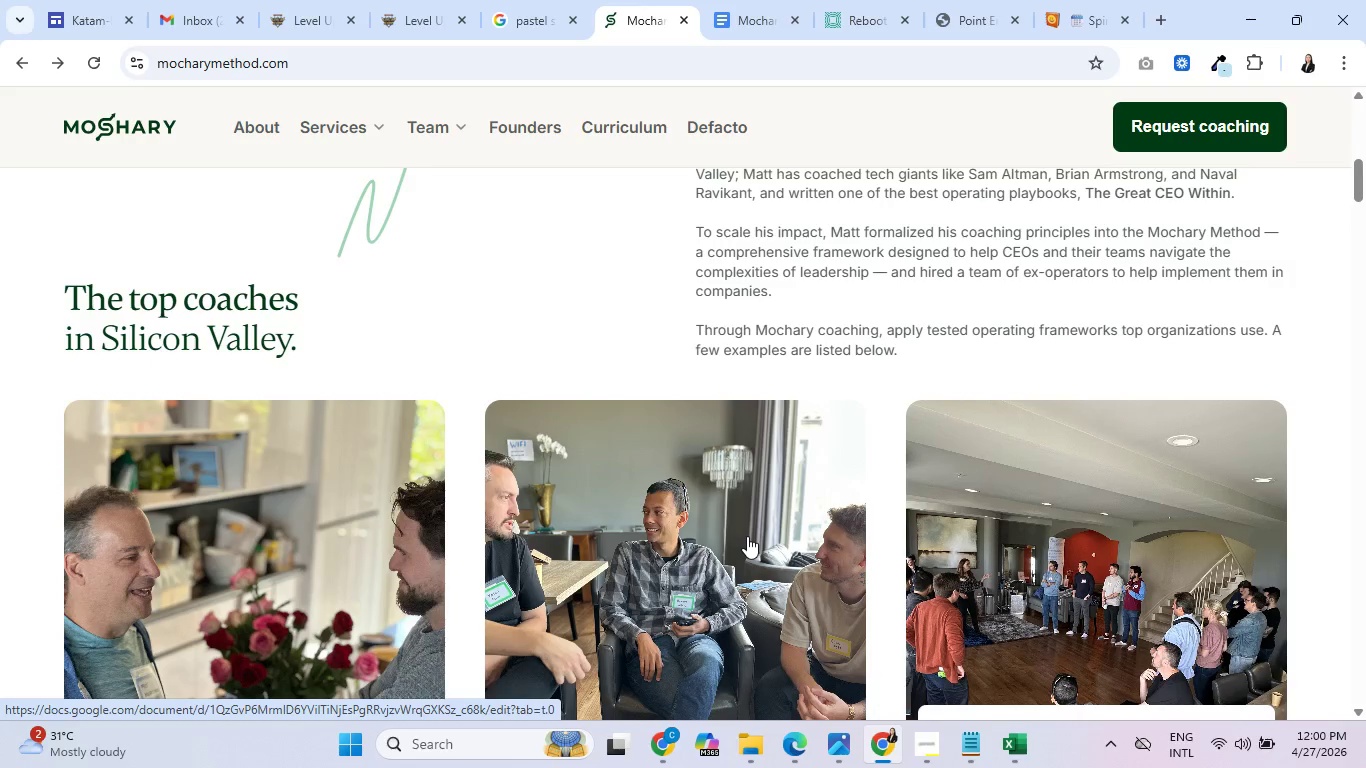 
scroll: coordinate [874, 449], scroll_direction: down, amount: 6.0
 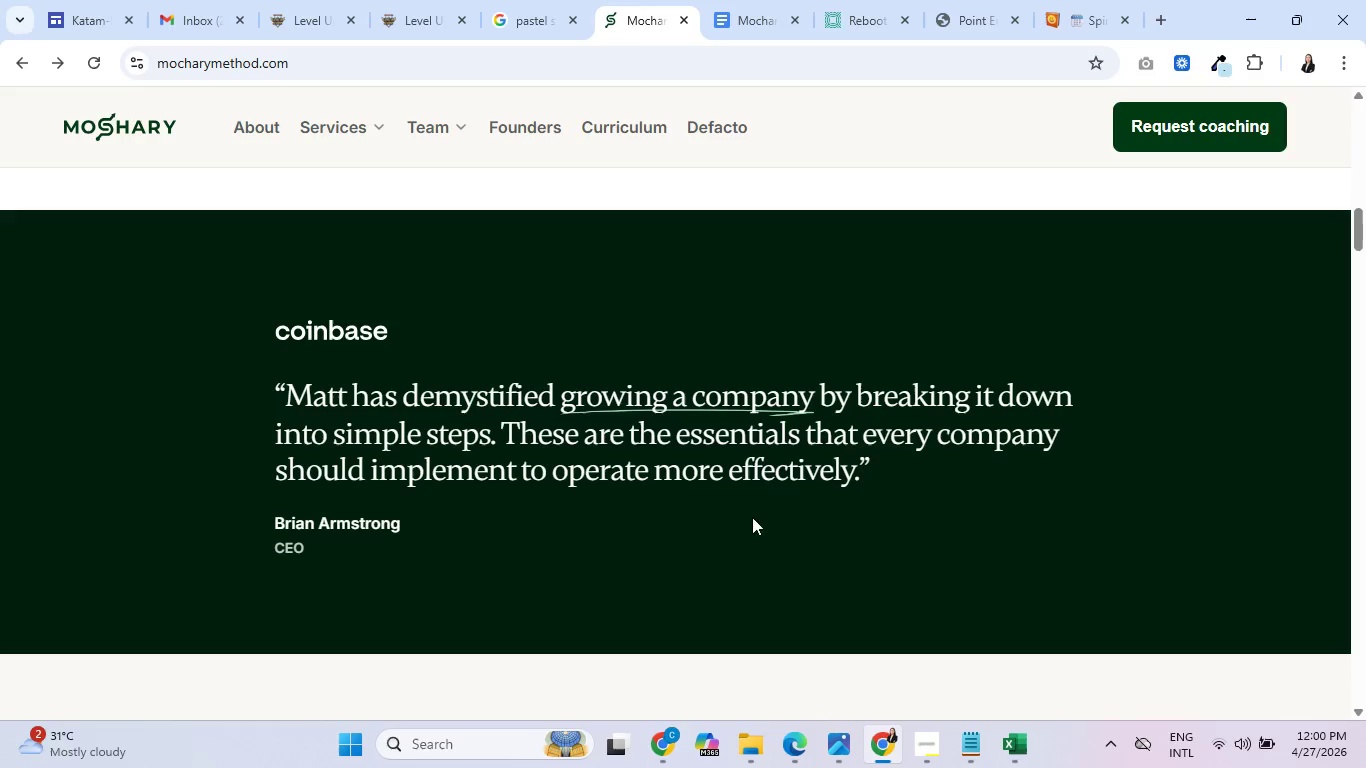 
scroll: coordinate [986, 540], scroll_direction: down, amount: 2.0
 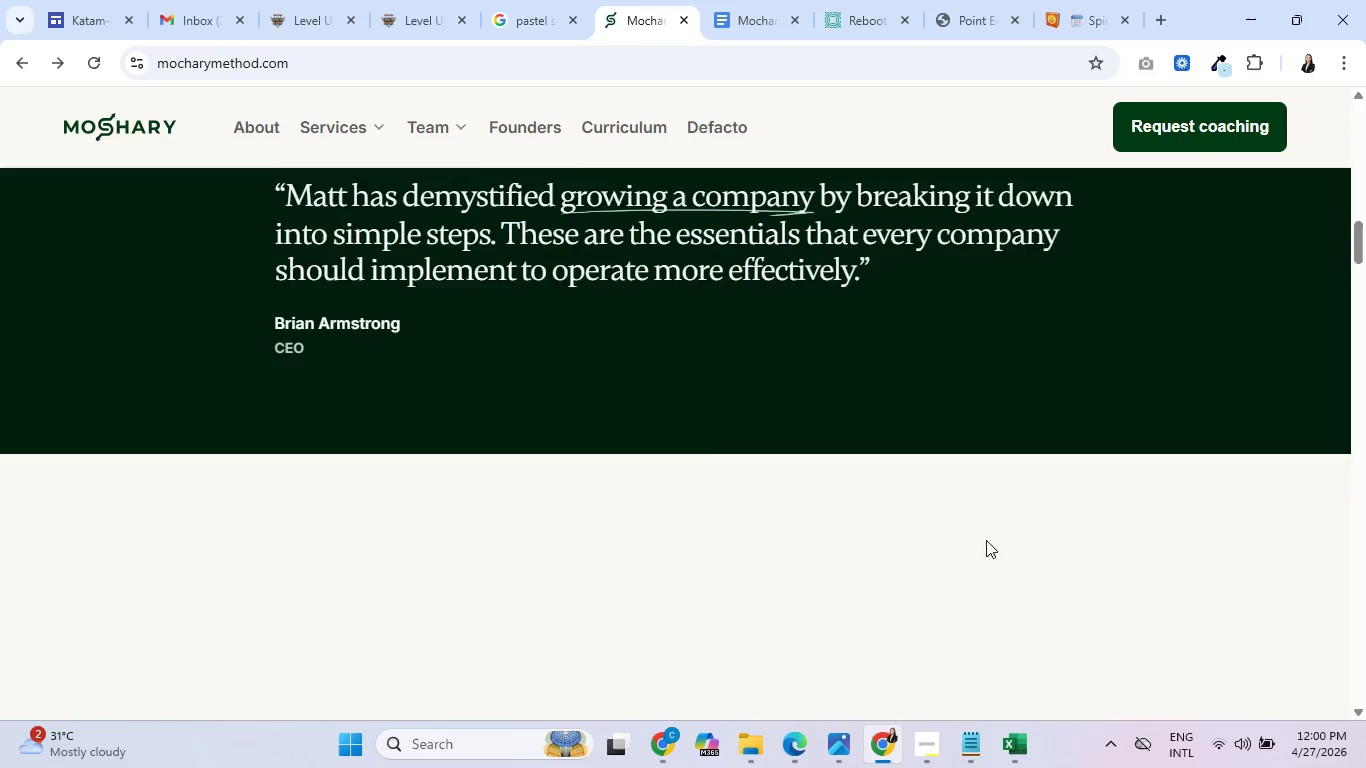 
scroll: coordinate [987, 540], scroll_direction: up, amount: 4.0
 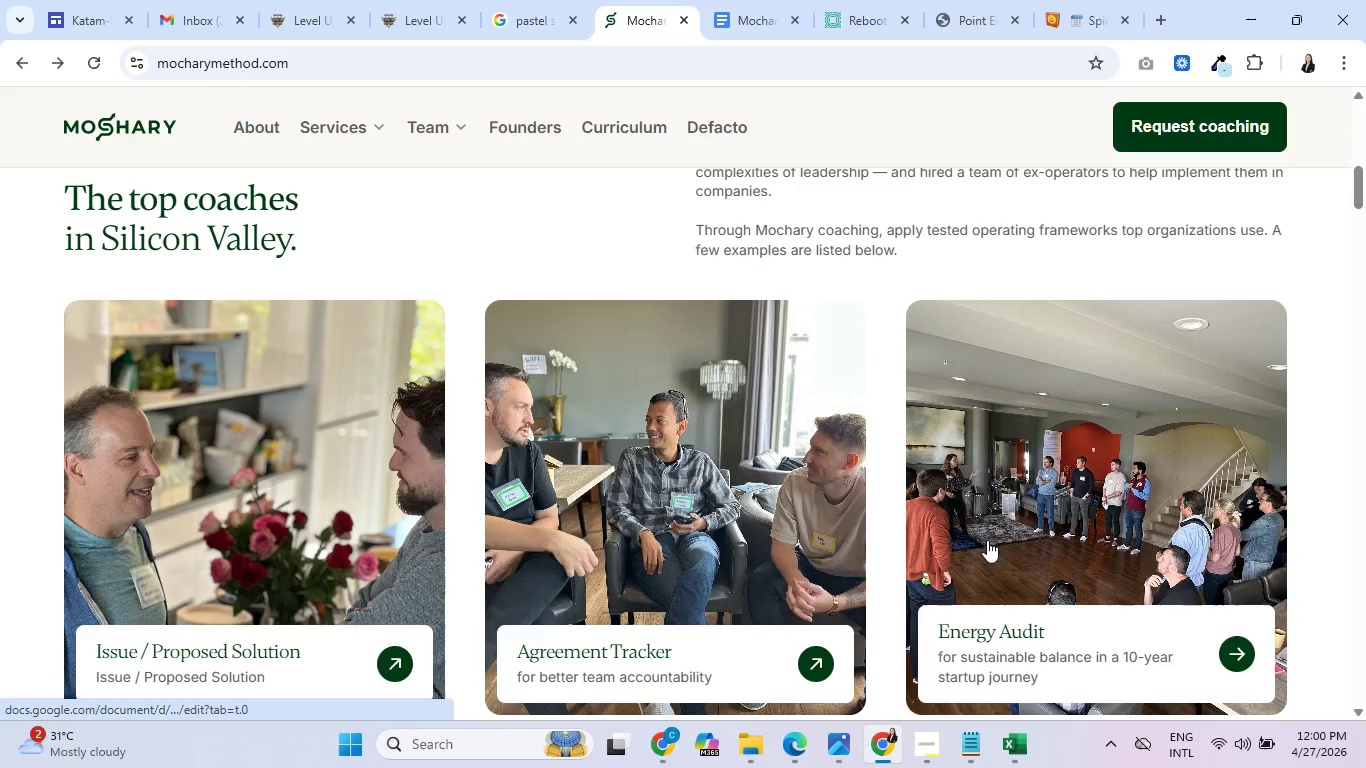 
scroll: coordinate [987, 540], scroll_direction: down, amount: 2.0
 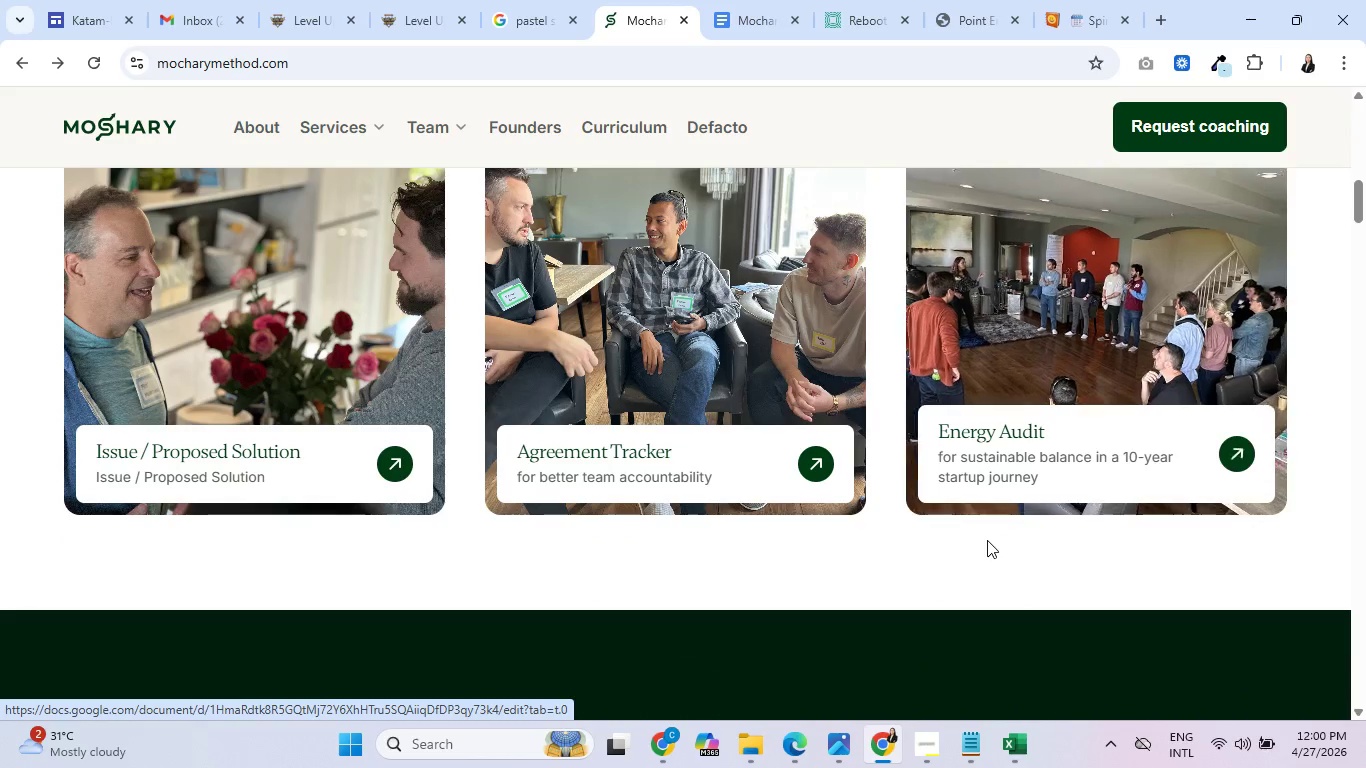 
scroll: coordinate [987, 540], scroll_direction: up, amount: 4.0
 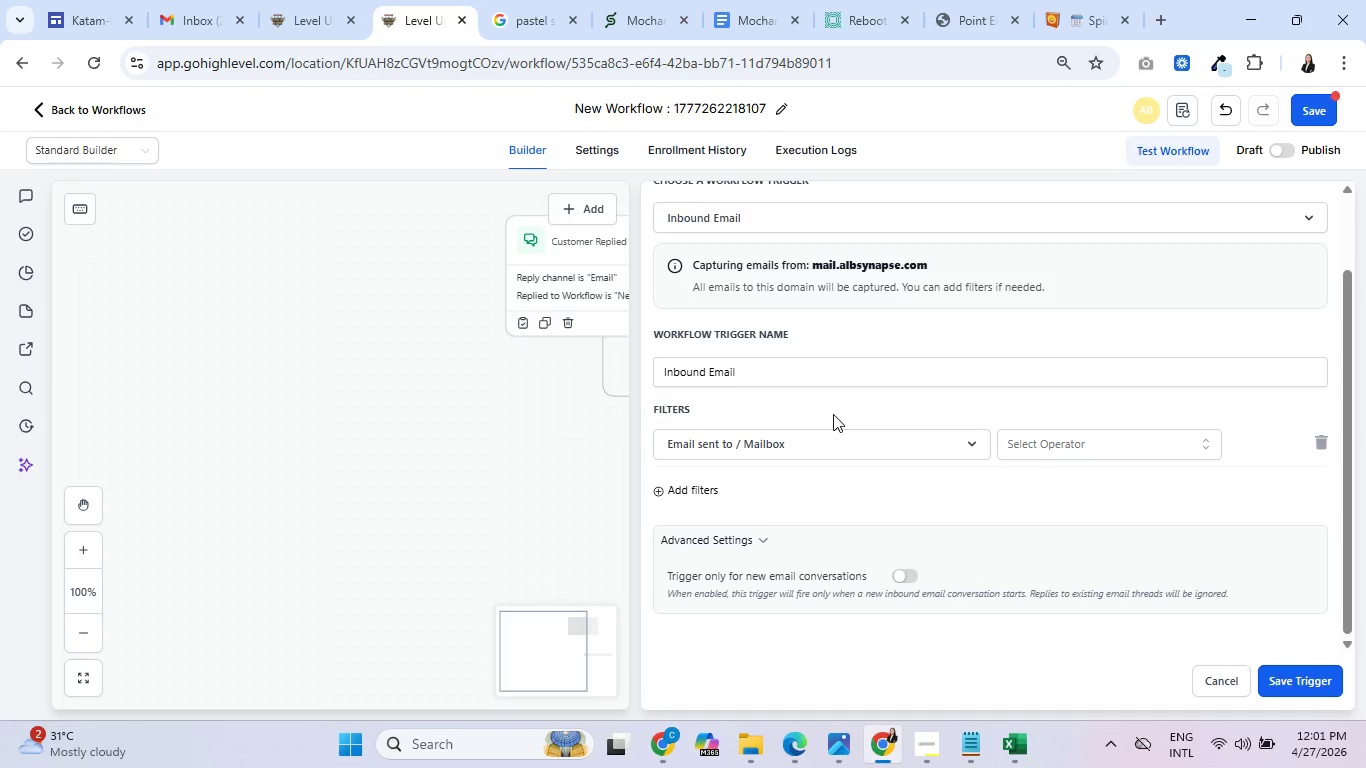 
wait(19.09)
 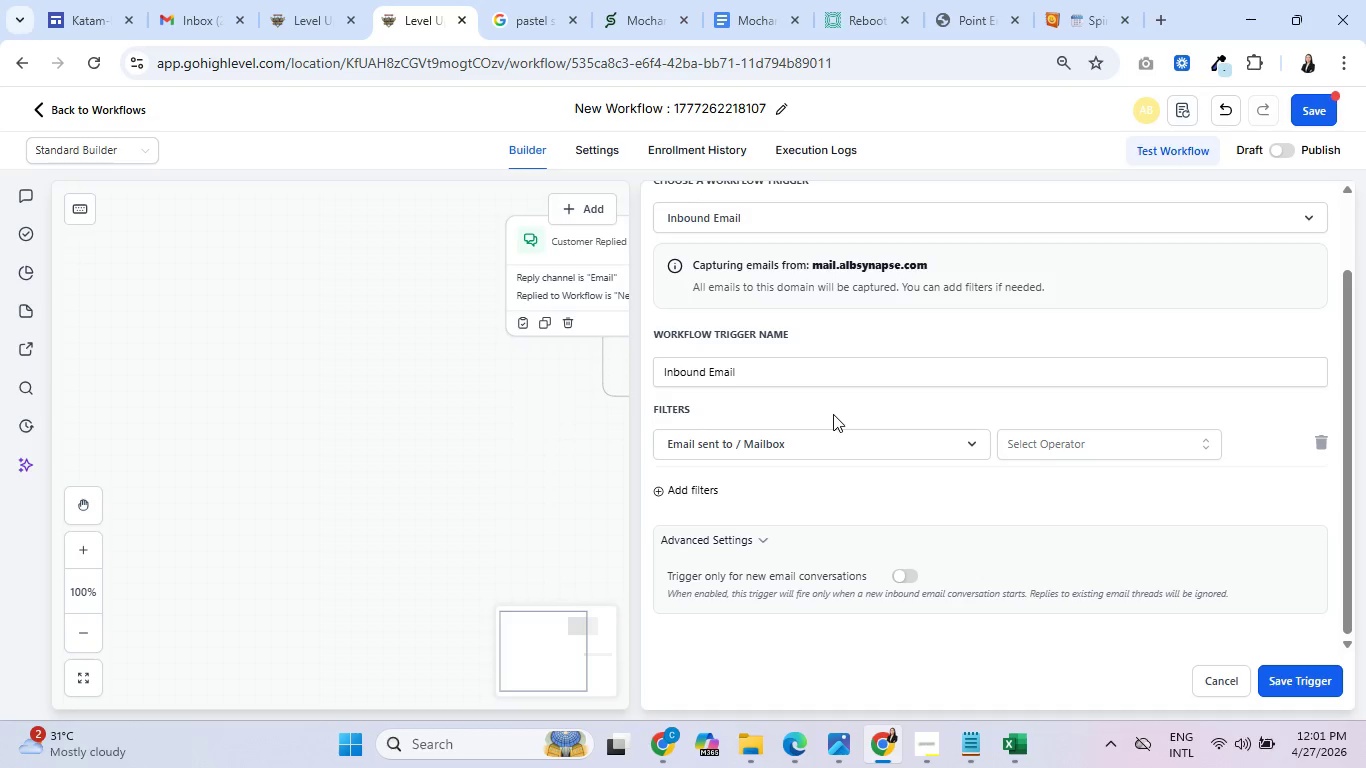 
left_click([913, 435])
 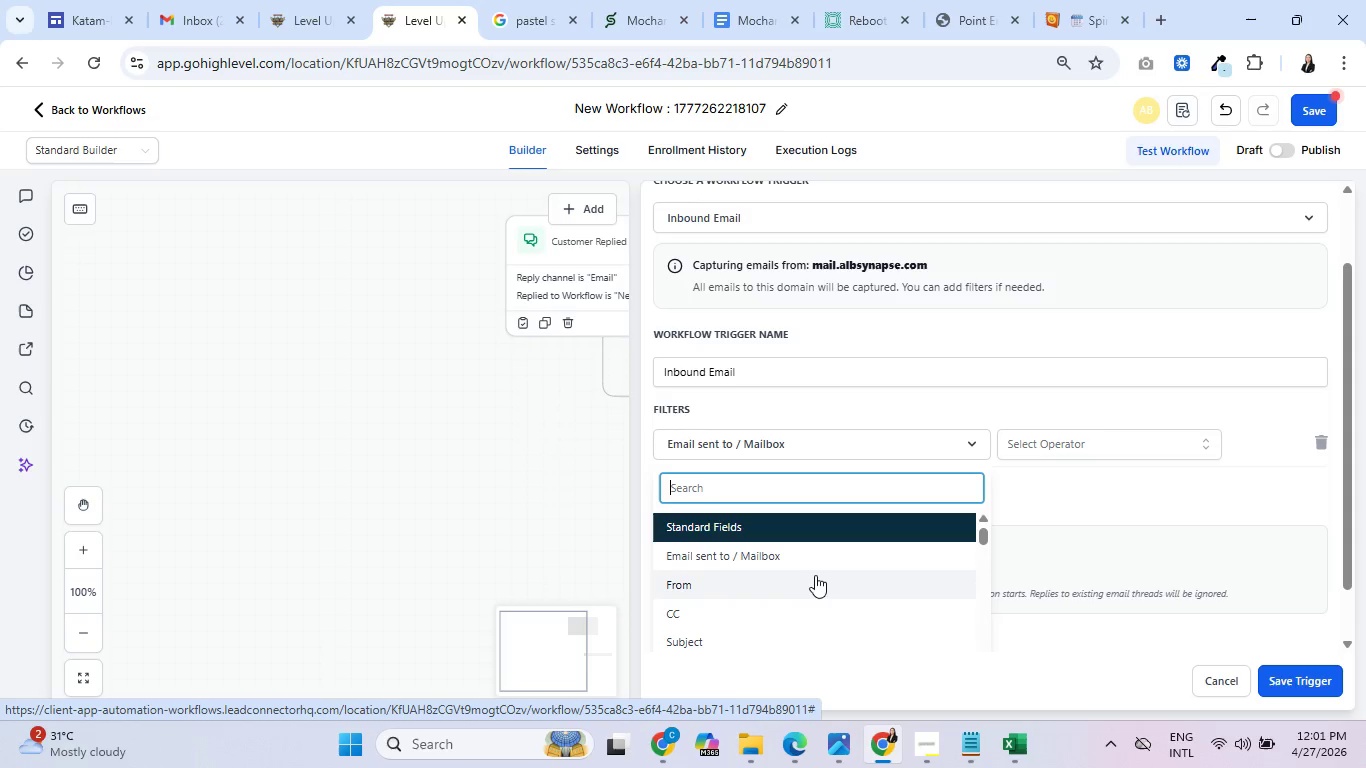 
left_click([815, 551])
 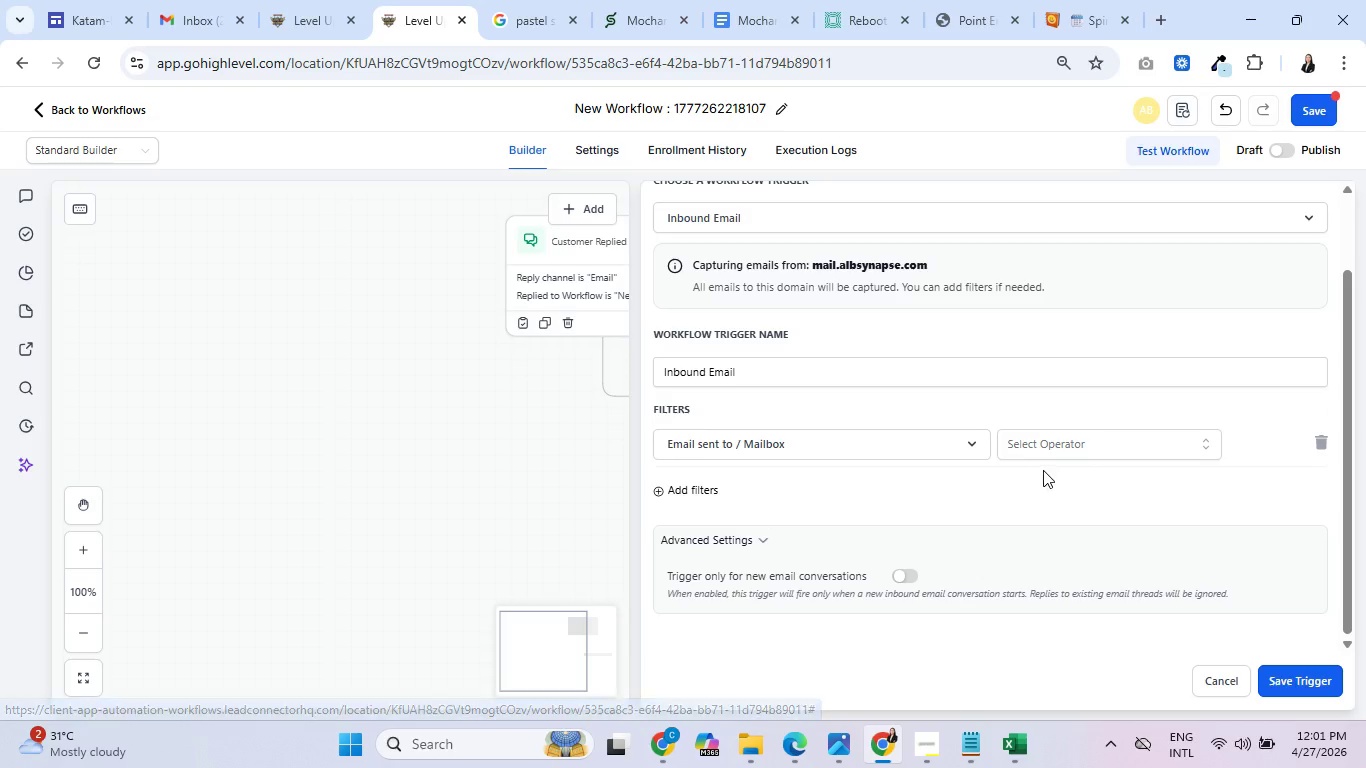 
left_click([1077, 448])
 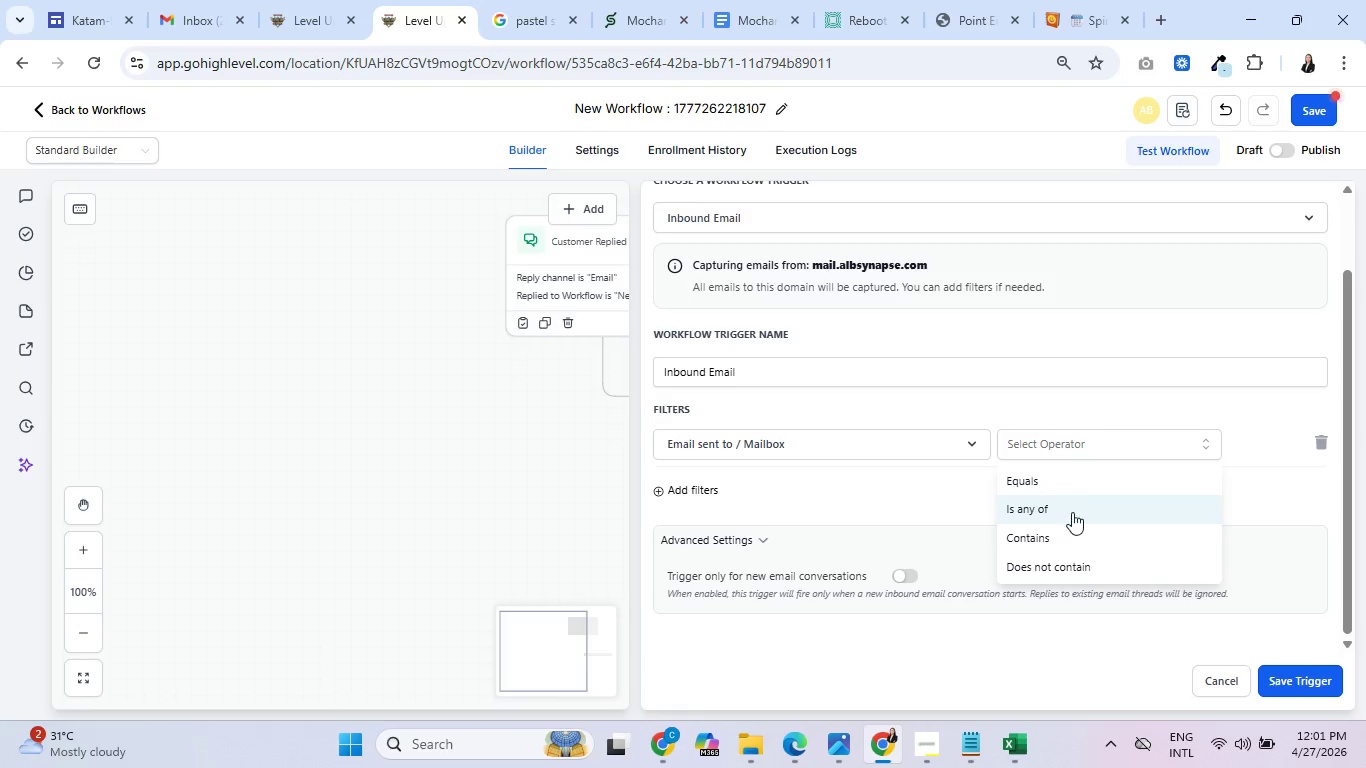 
double_click([1178, 452])
 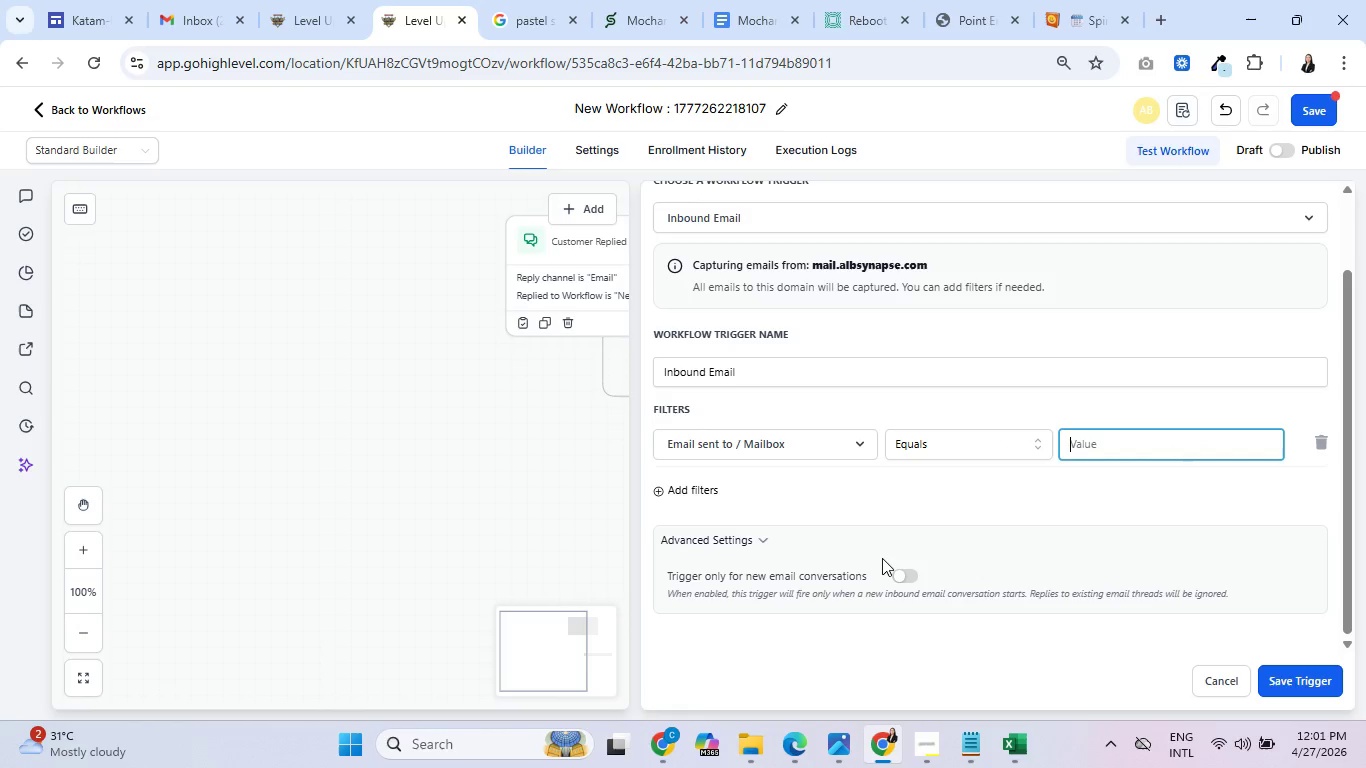 
wait(11.75)
 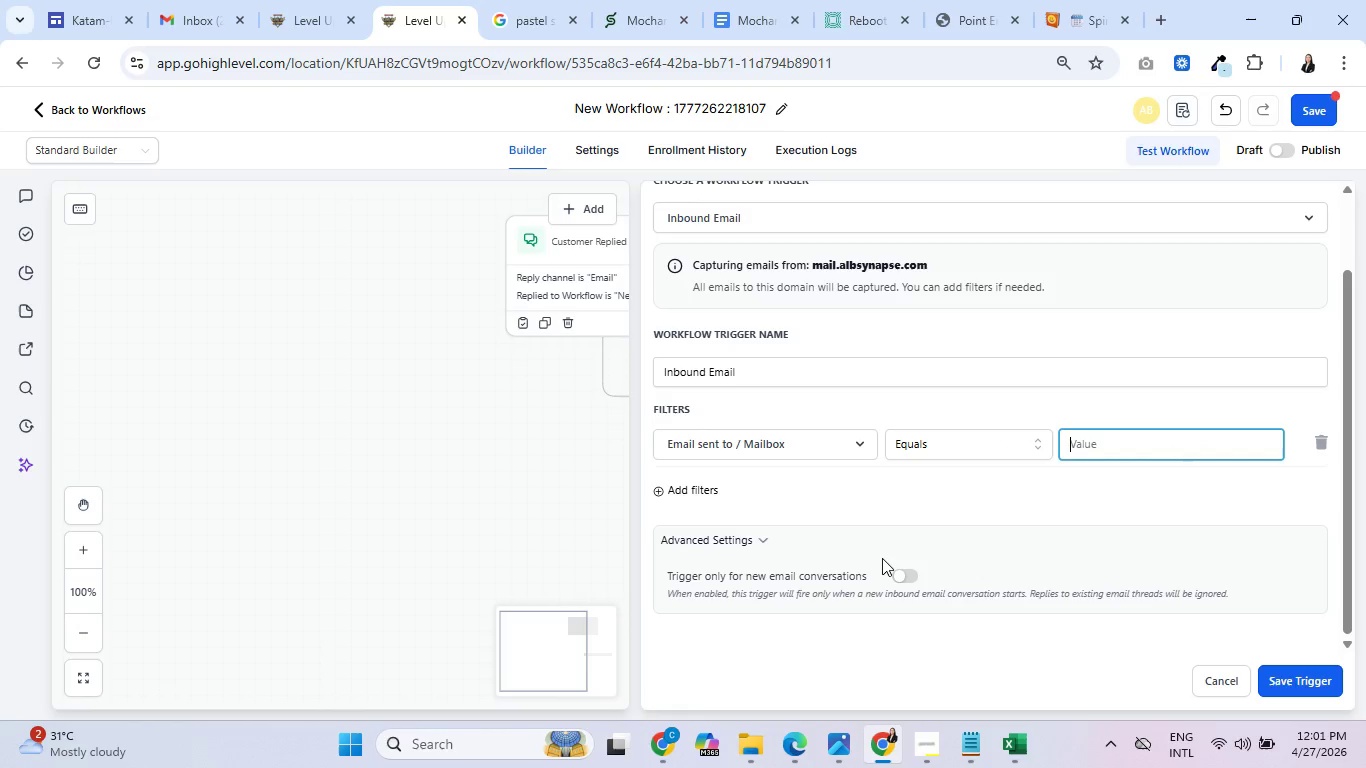 
left_click([1224, 676])
 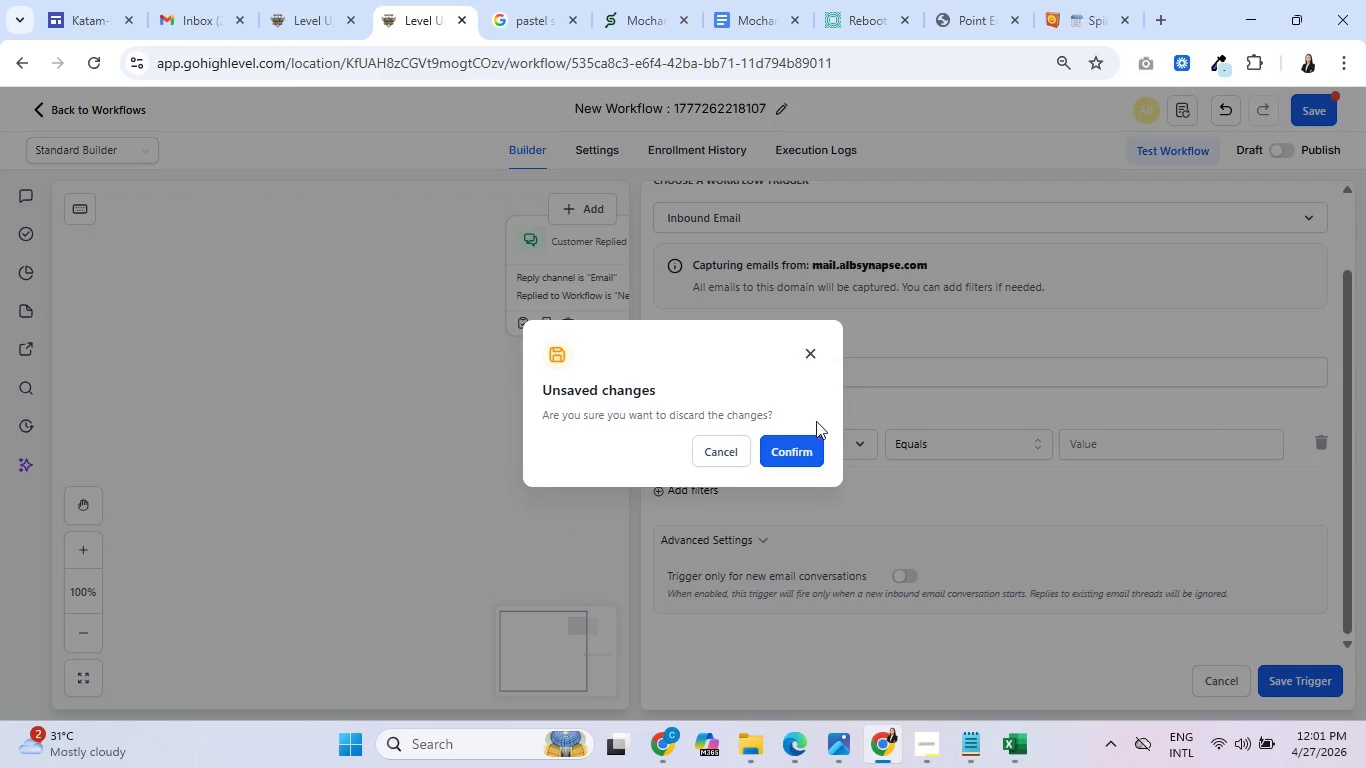 
left_click([790, 445])
 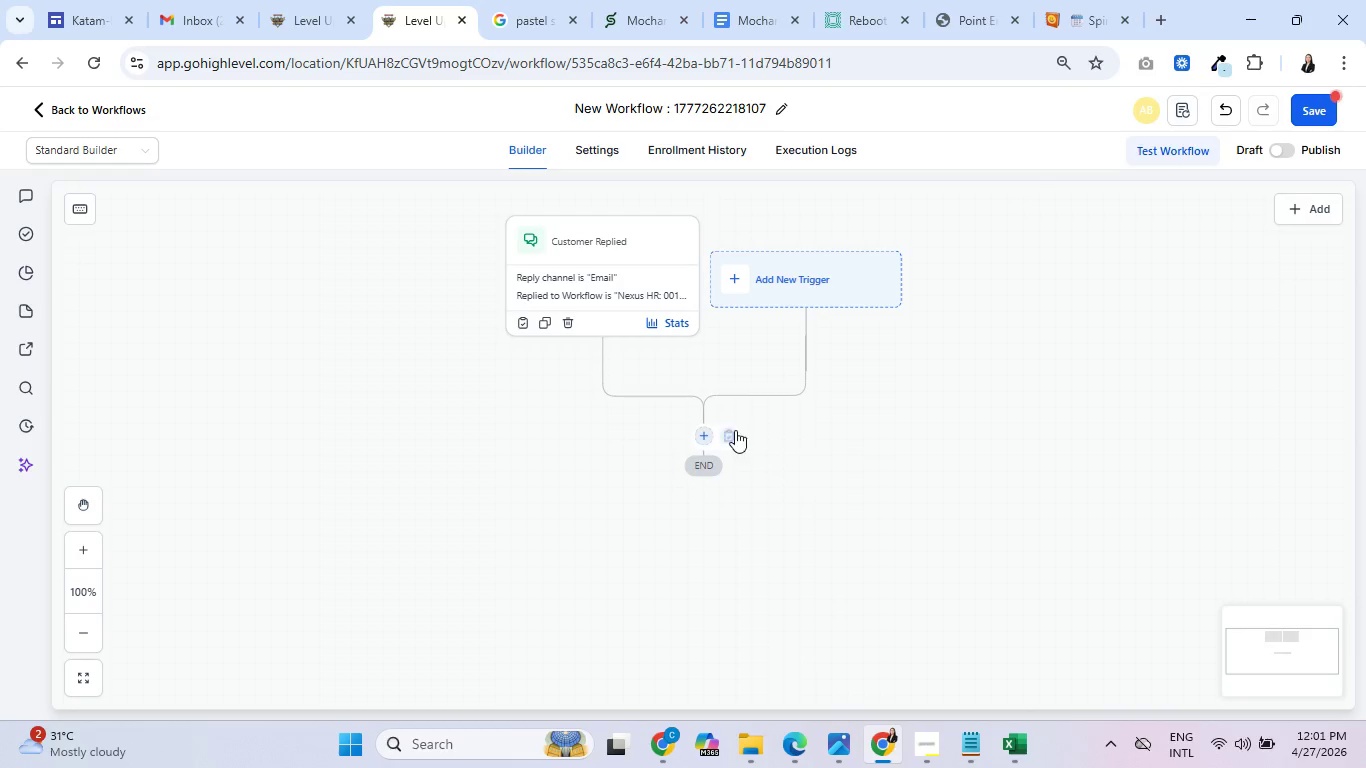 
left_click([707, 430])
 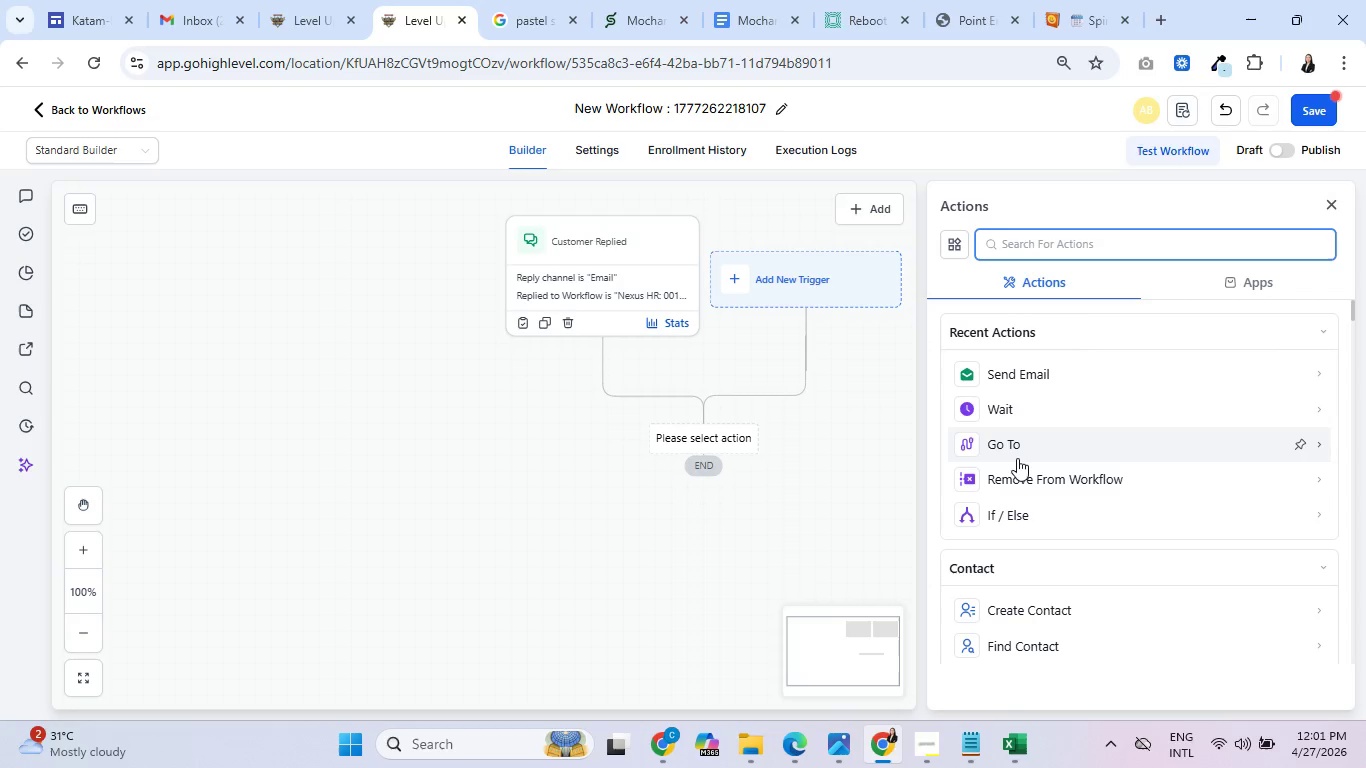 
wait(11.58)
 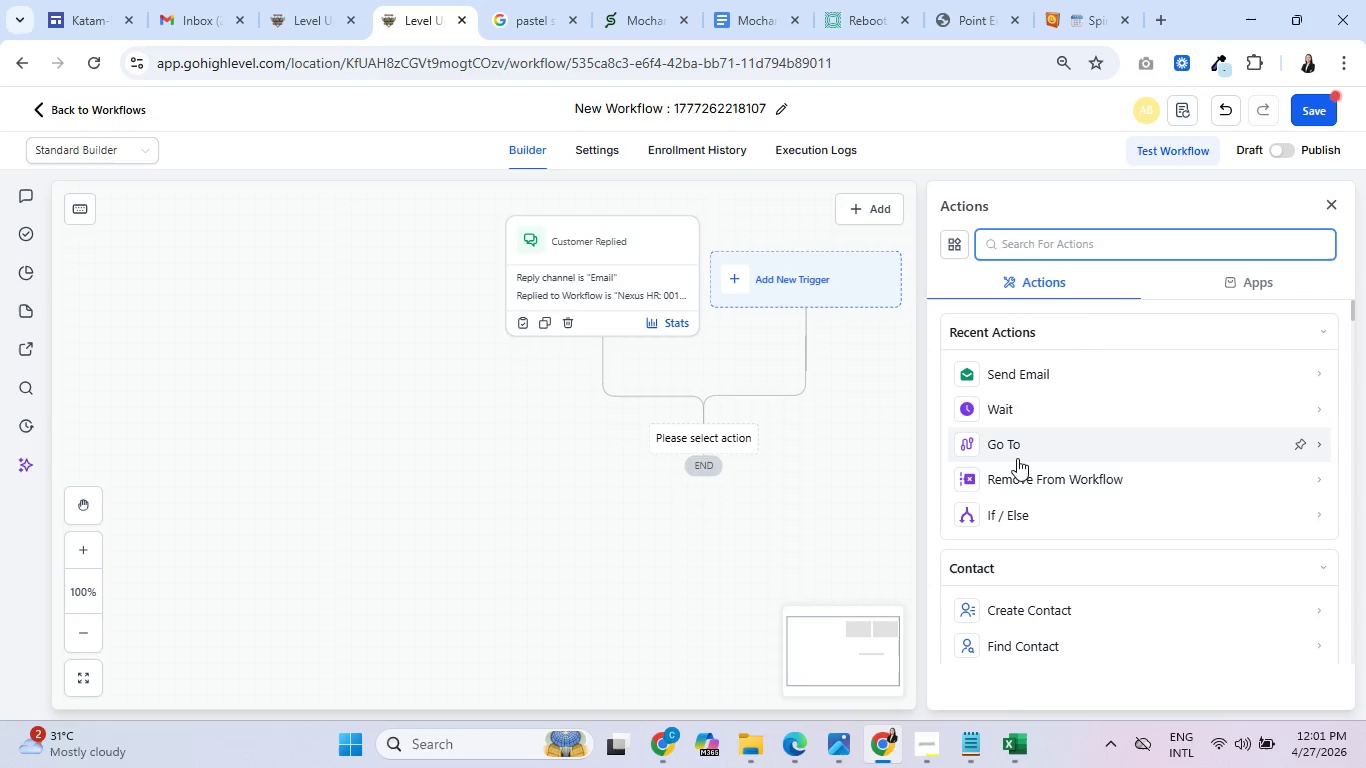 
type(tag)
 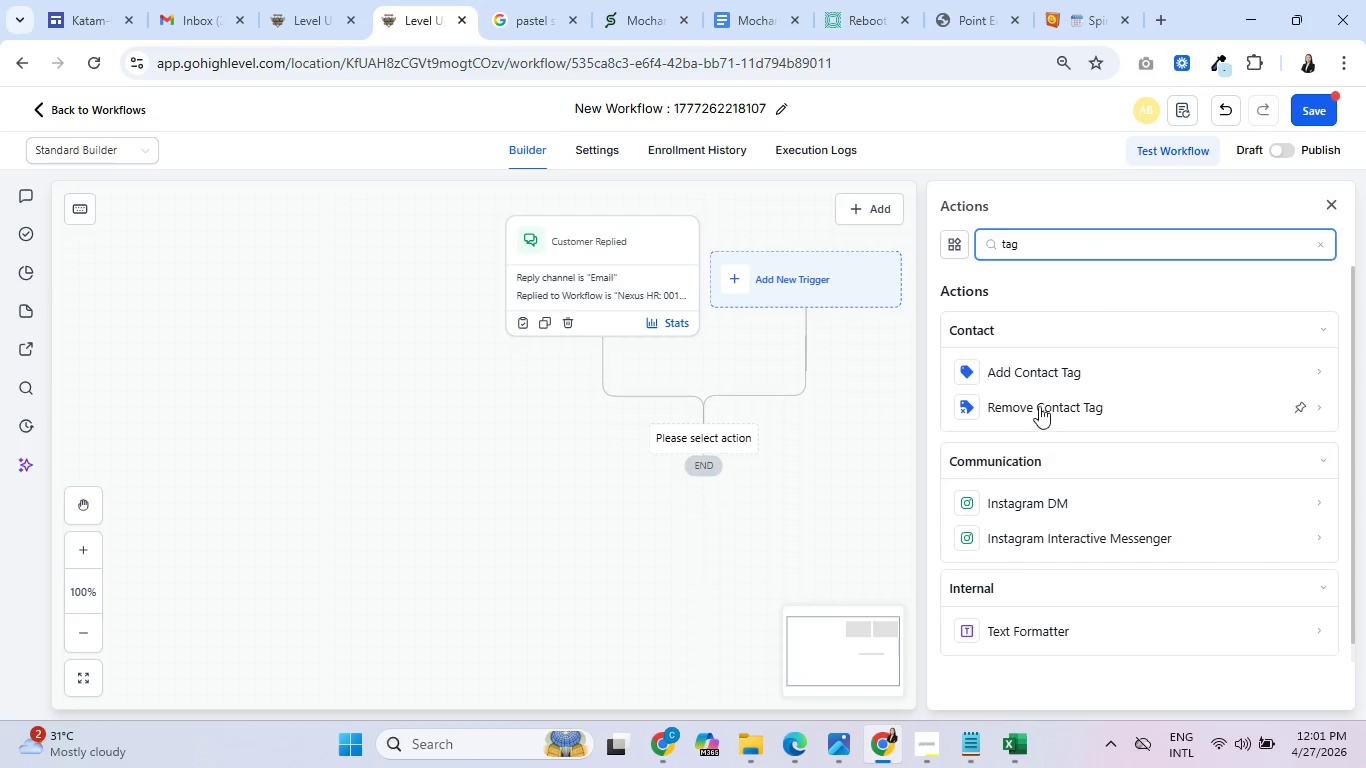 
left_click([1058, 375])
 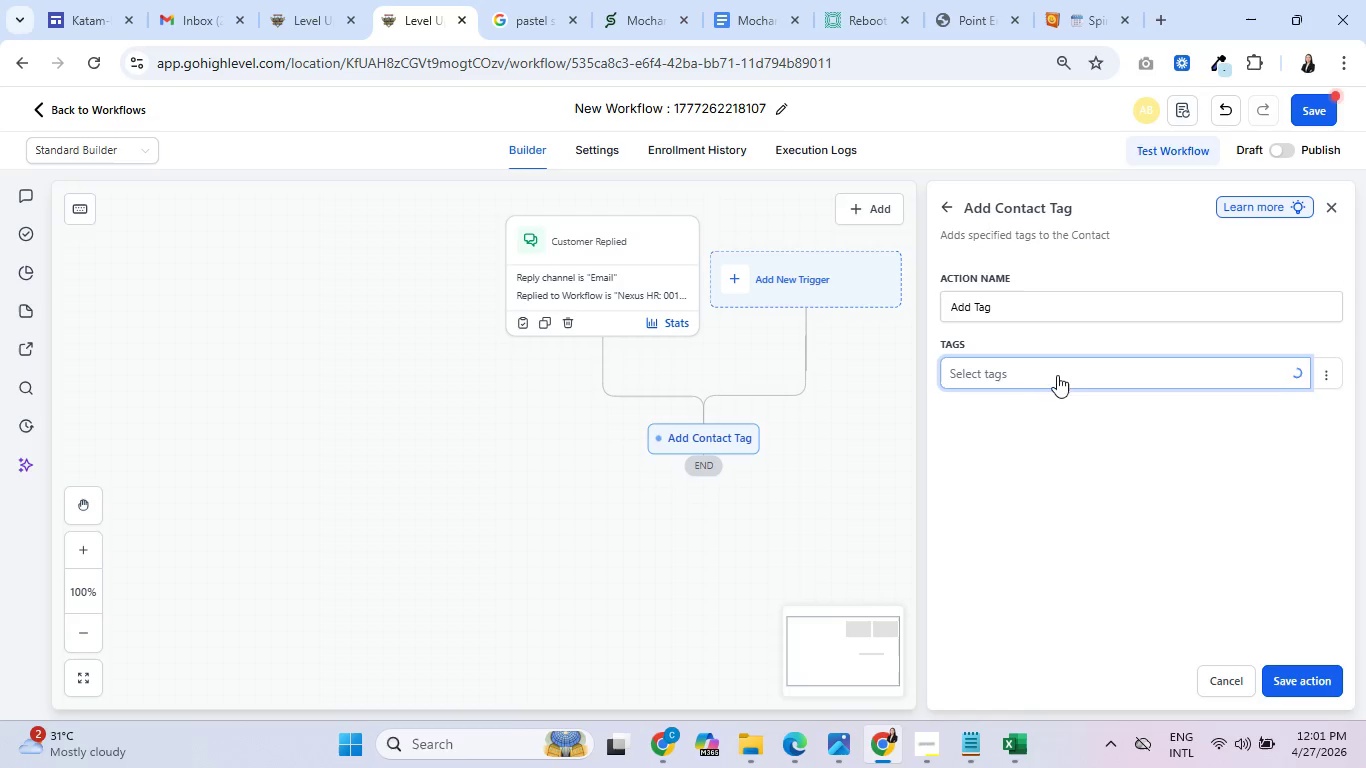 
left_click([1055, 375])
 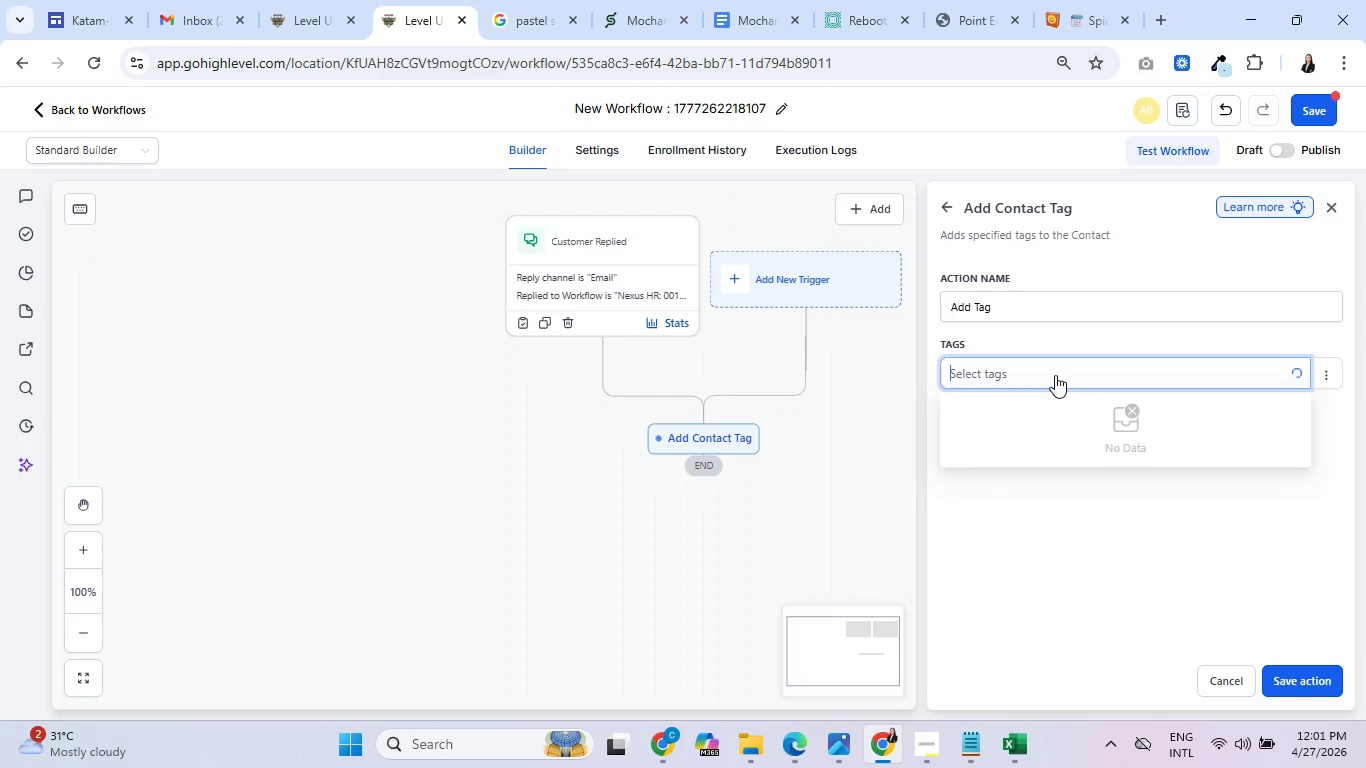 
type(Nexus_replied)
 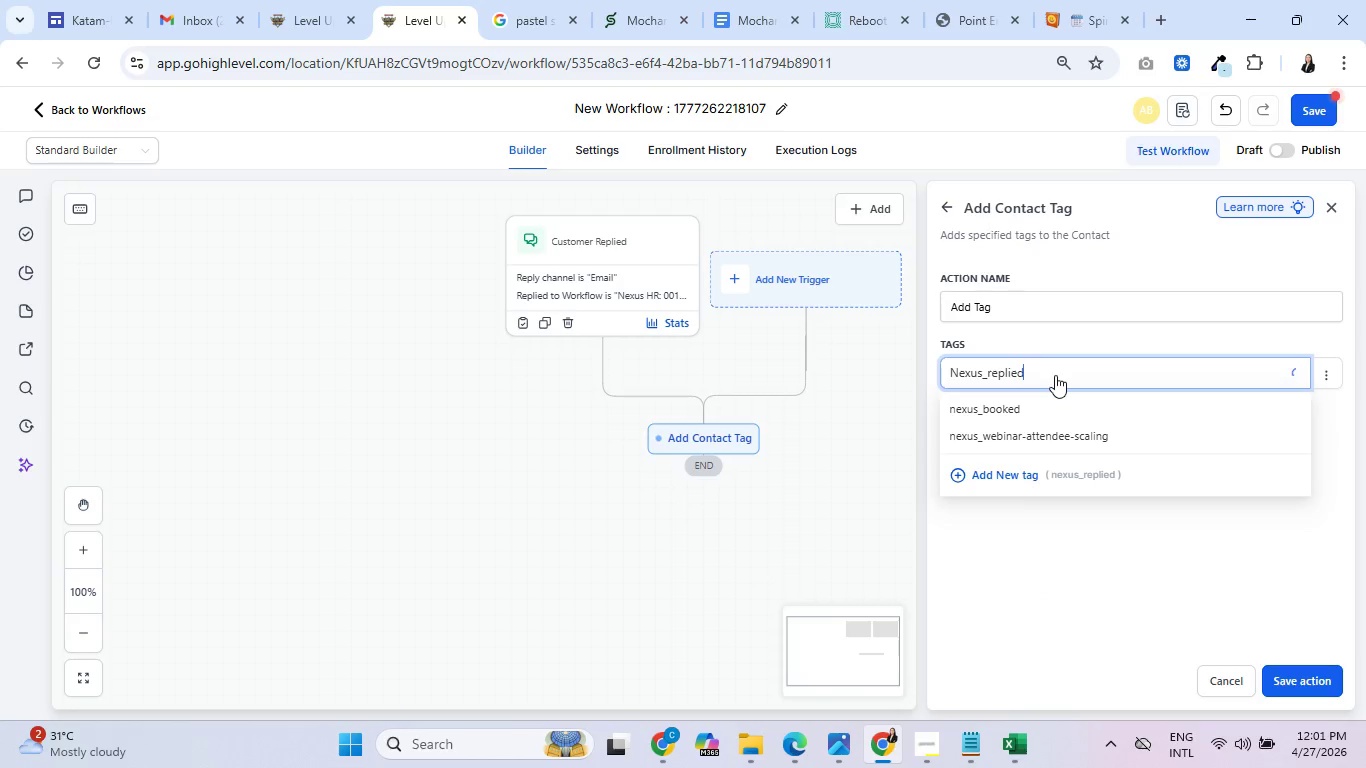 
left_click([1009, 483])
 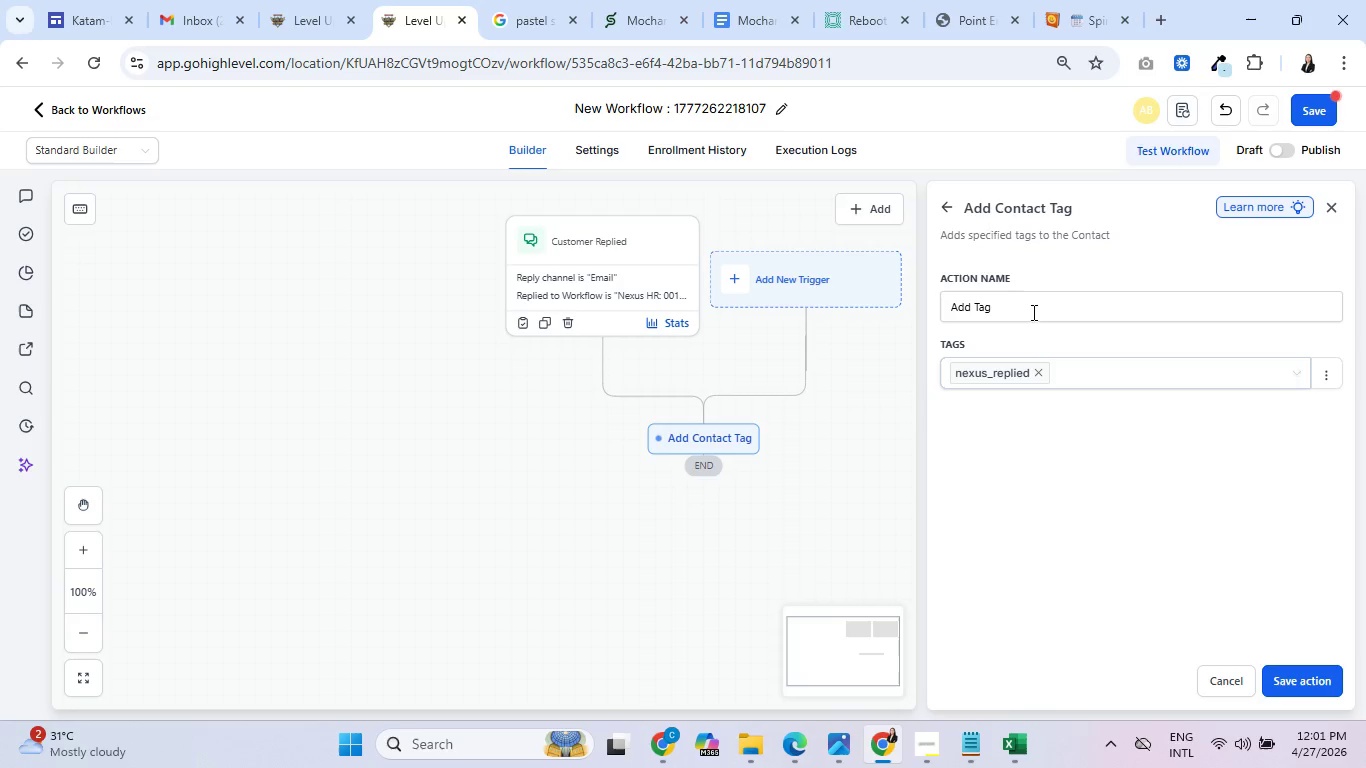 
left_click([1035, 309])
 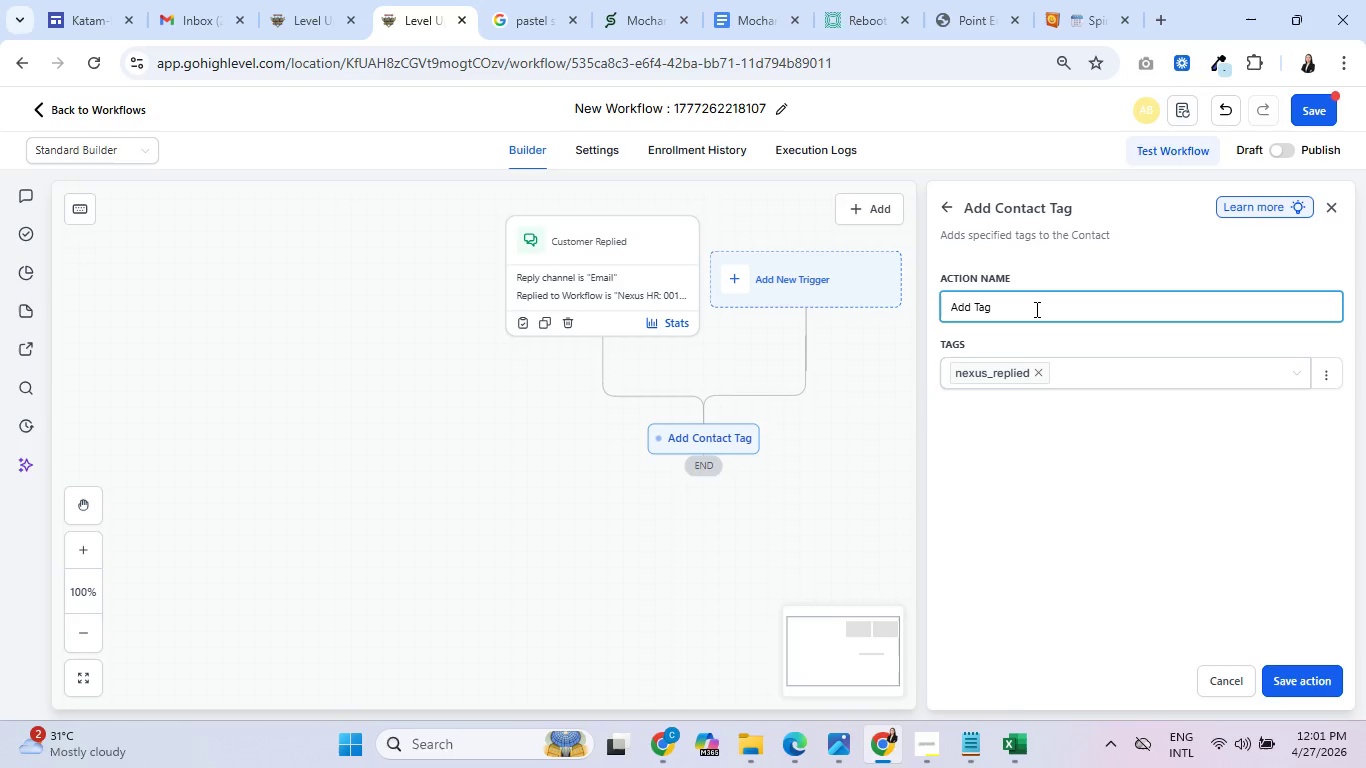 
type(-replied)
 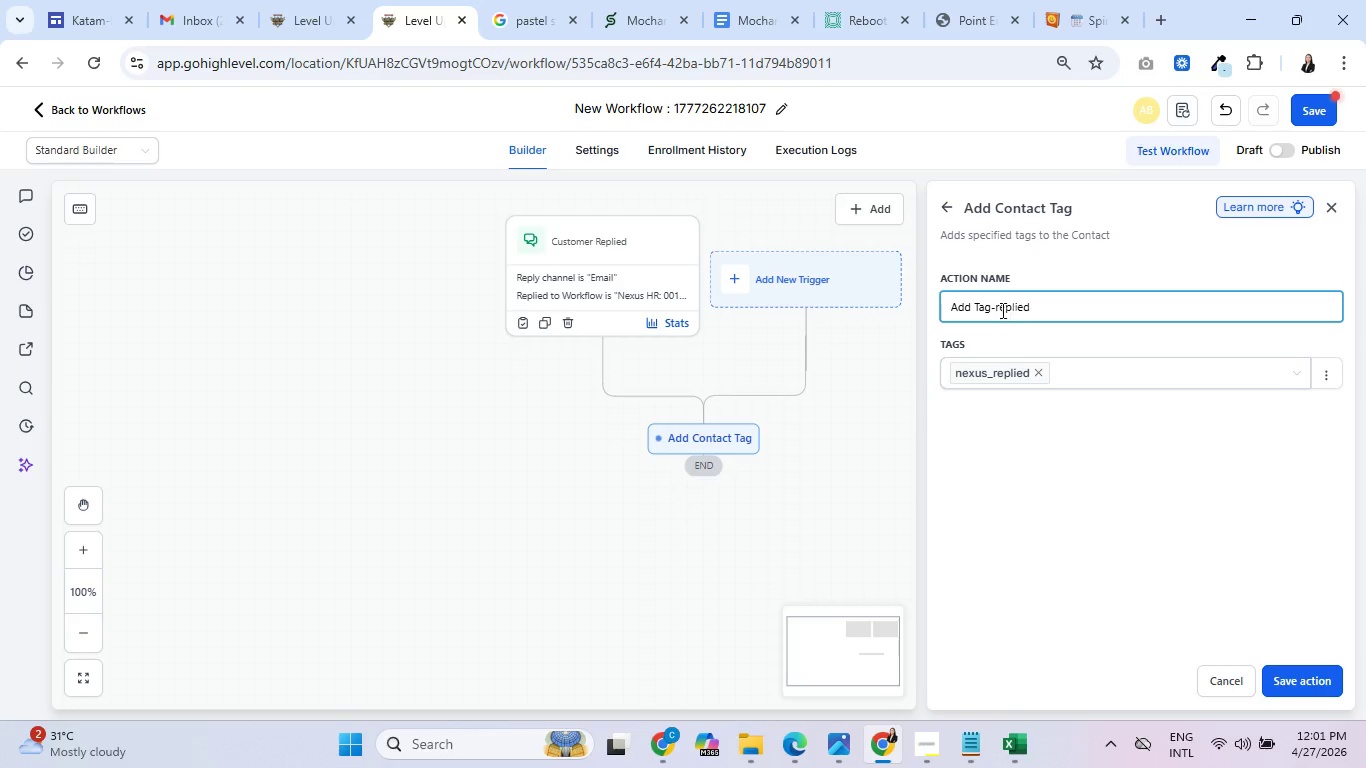 
left_click([997, 305])
 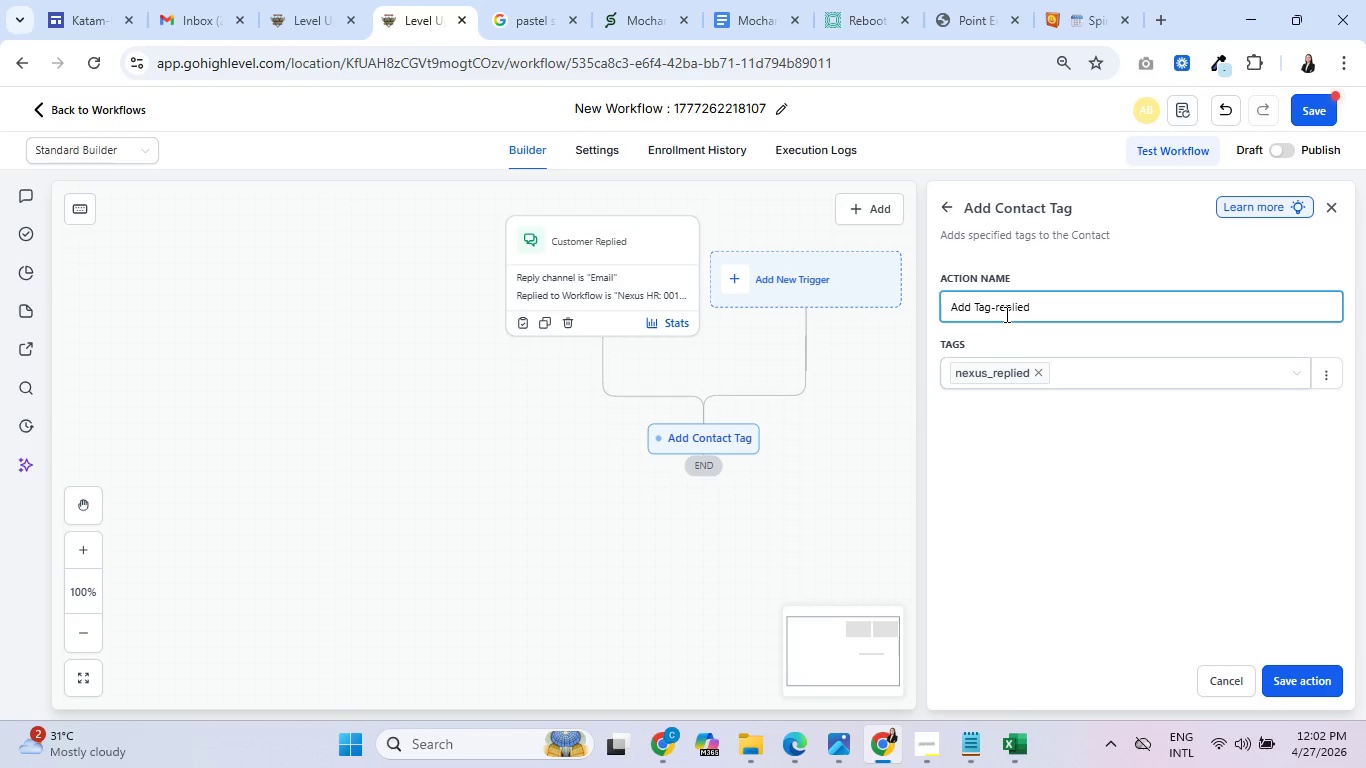 
type(nexus_)
 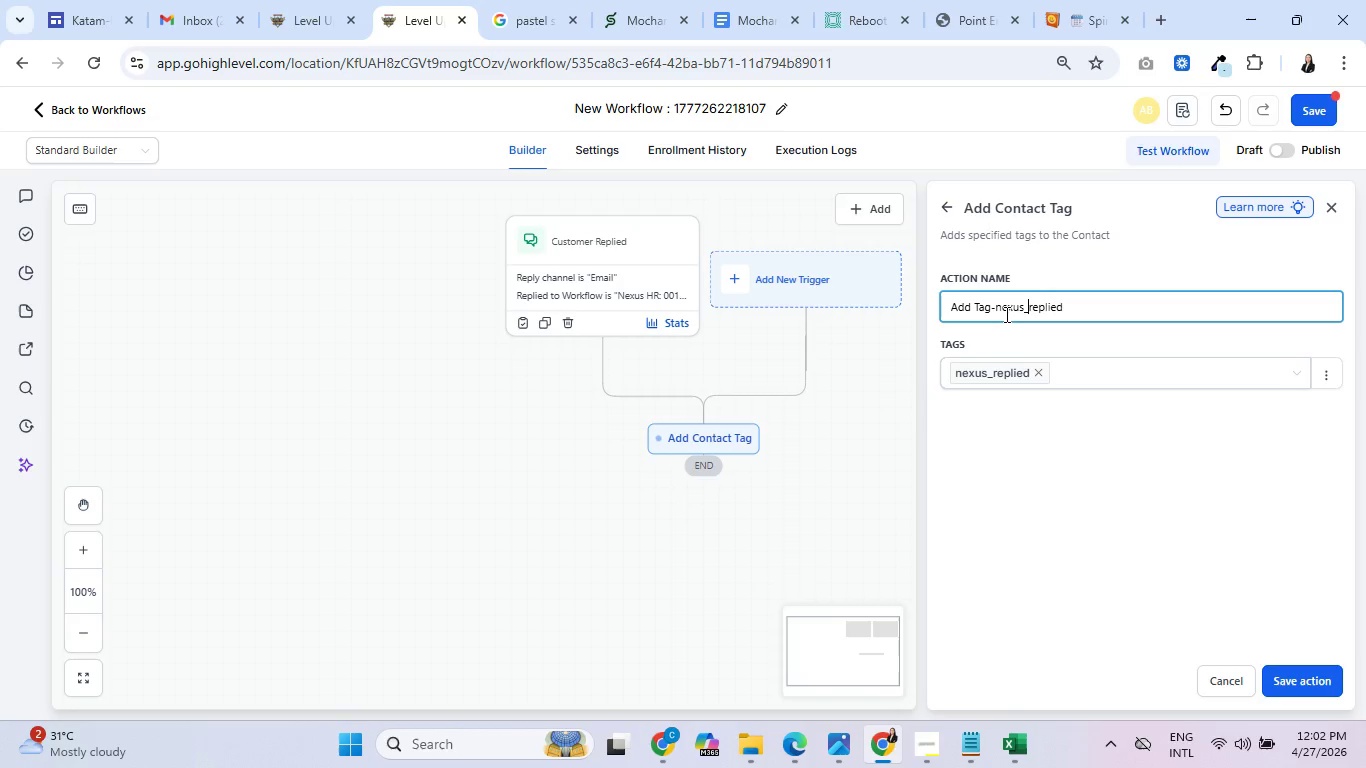 
left_click([1288, 679])
 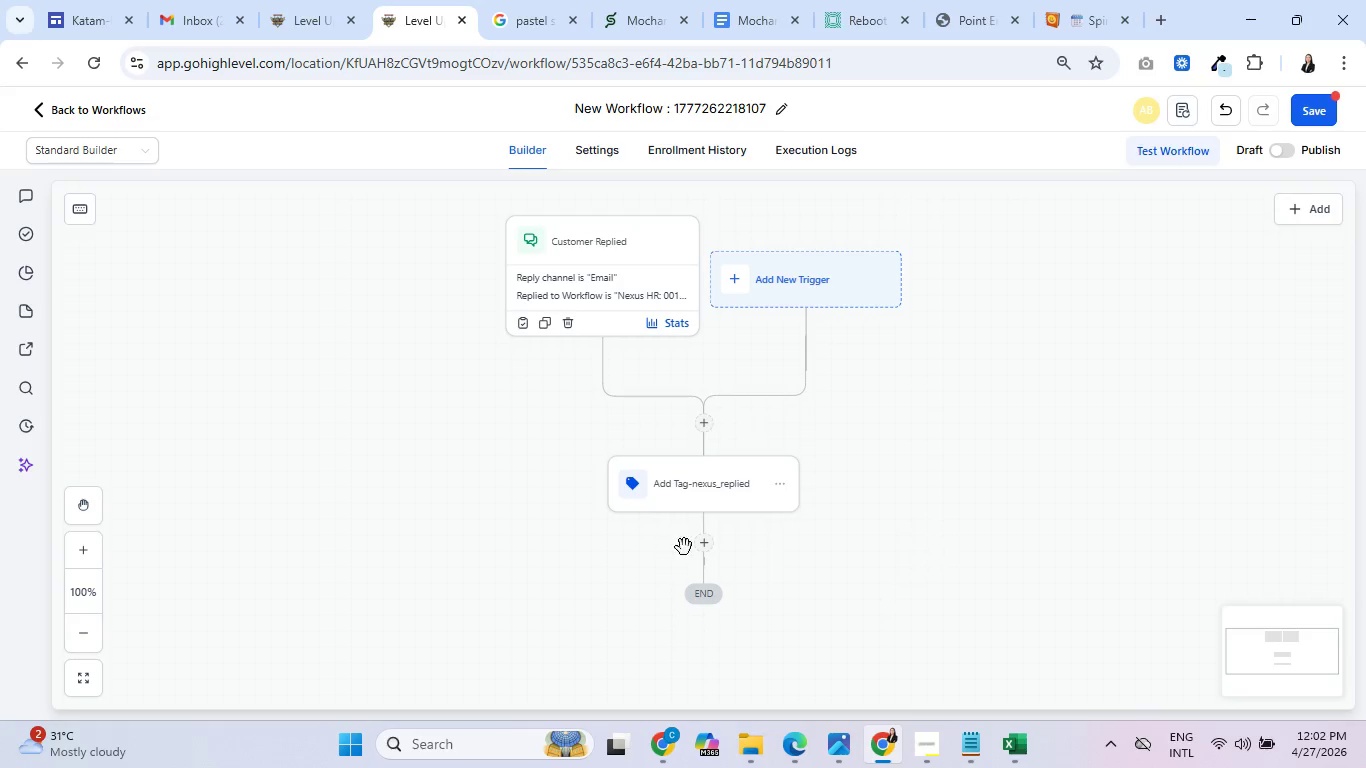 
left_click([707, 548])
 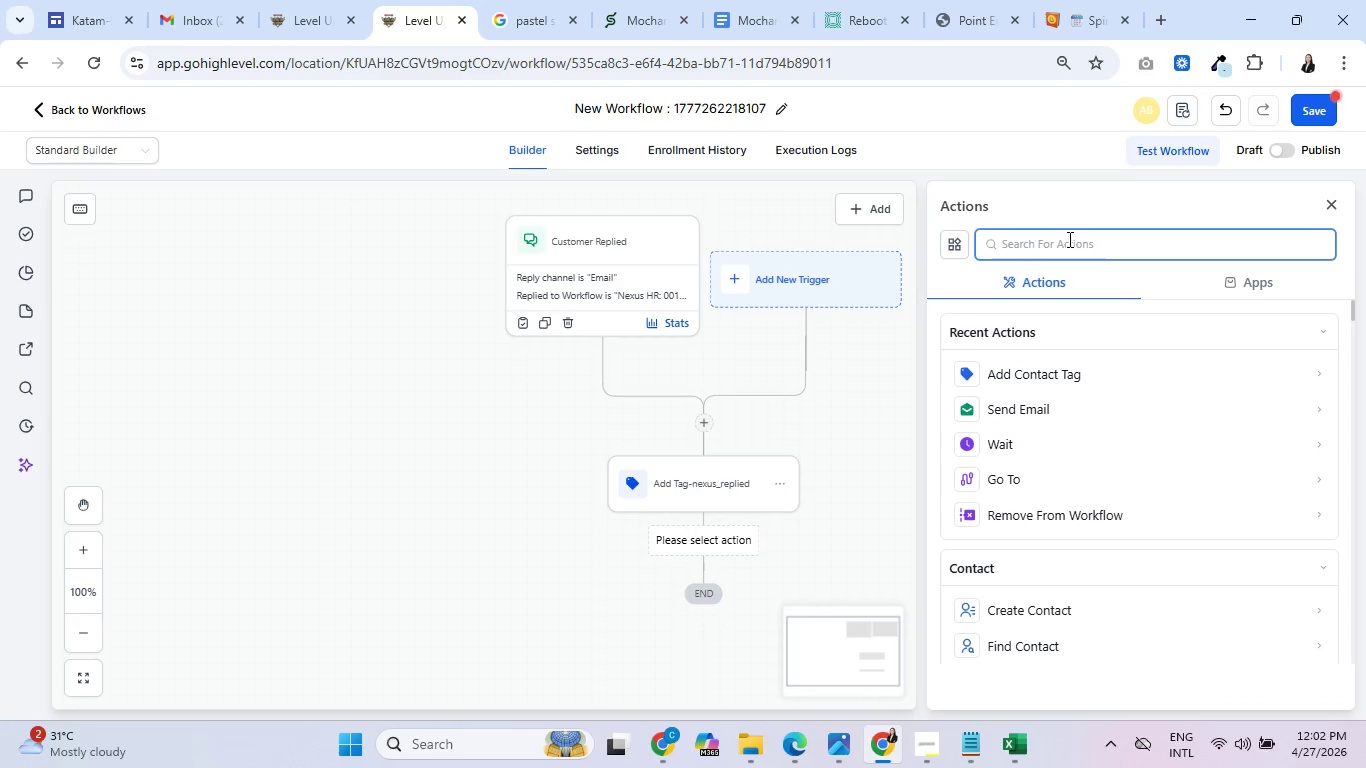 
left_click([1069, 239])
 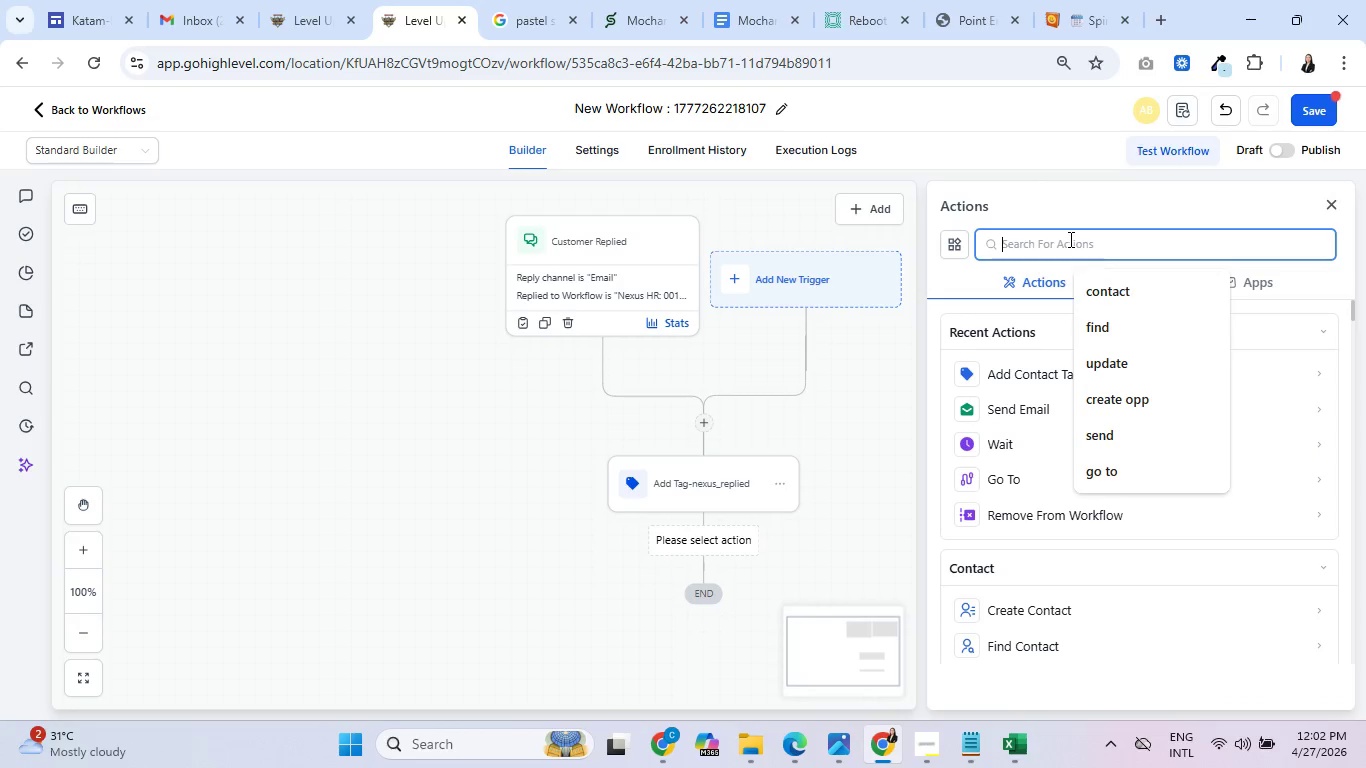 
type(find opp)
 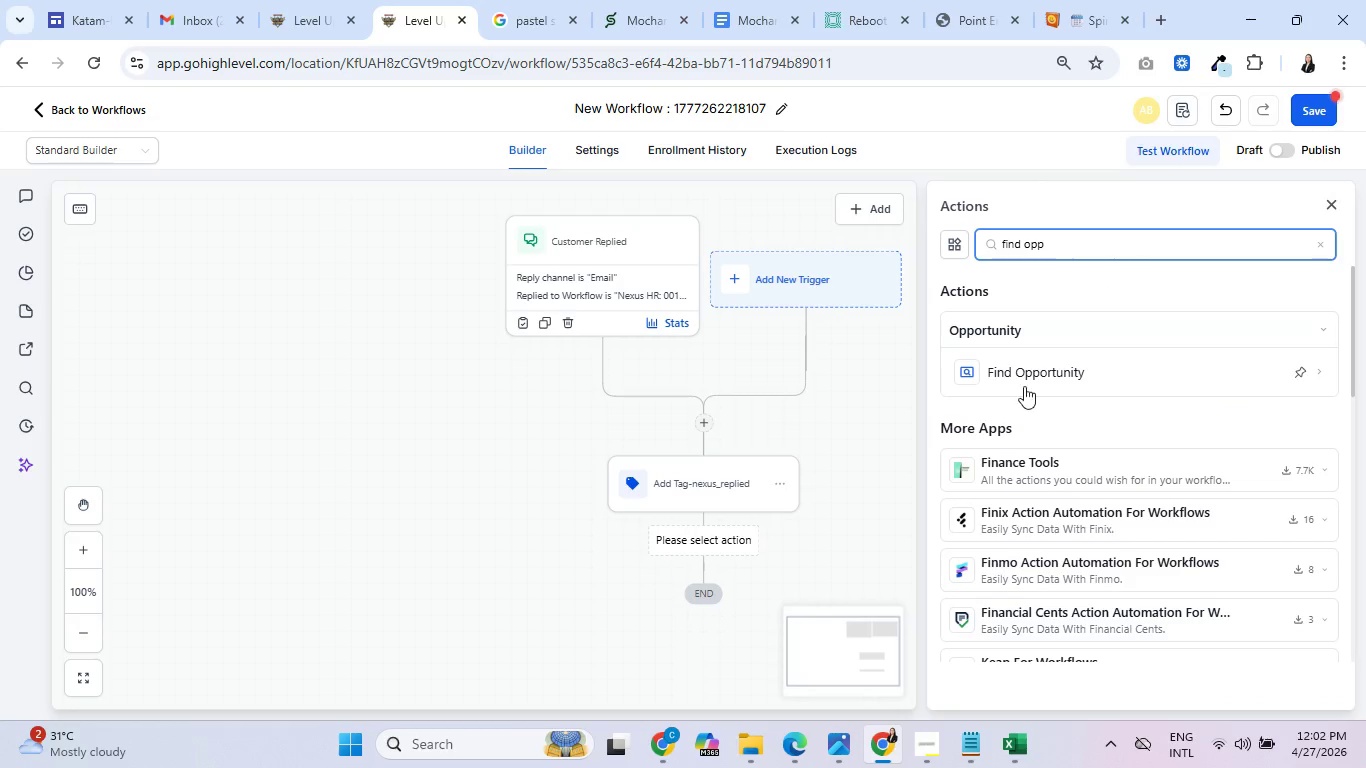 
left_click([1027, 363])
 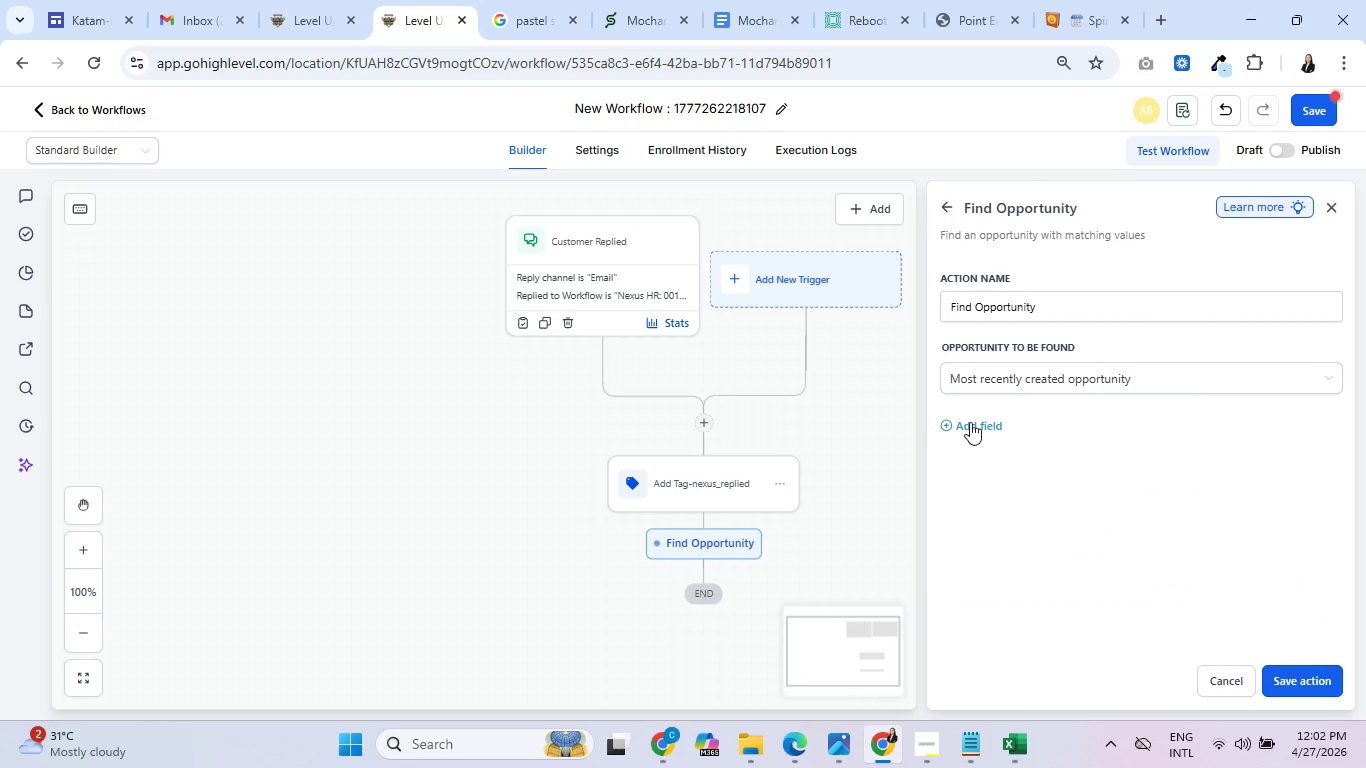 
double_click([993, 448])
 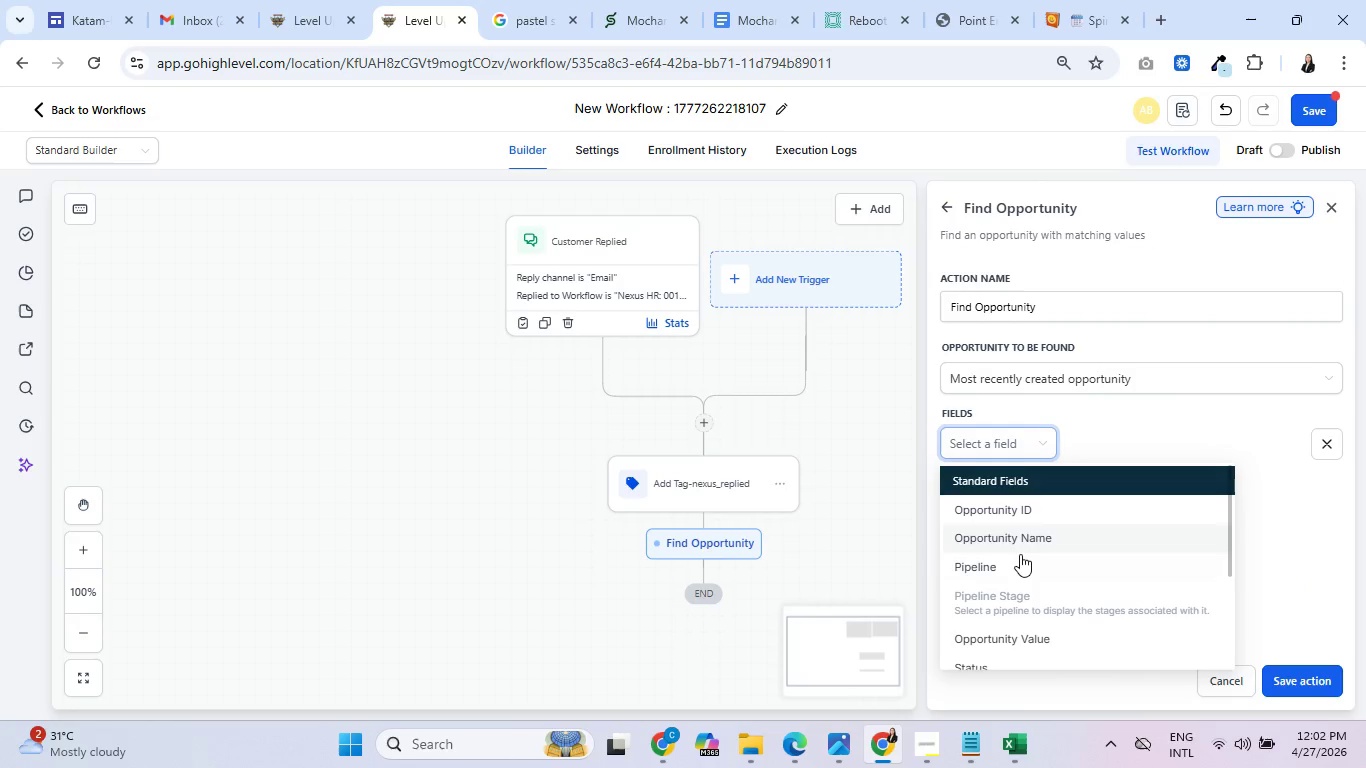 
left_click([1020, 563])
 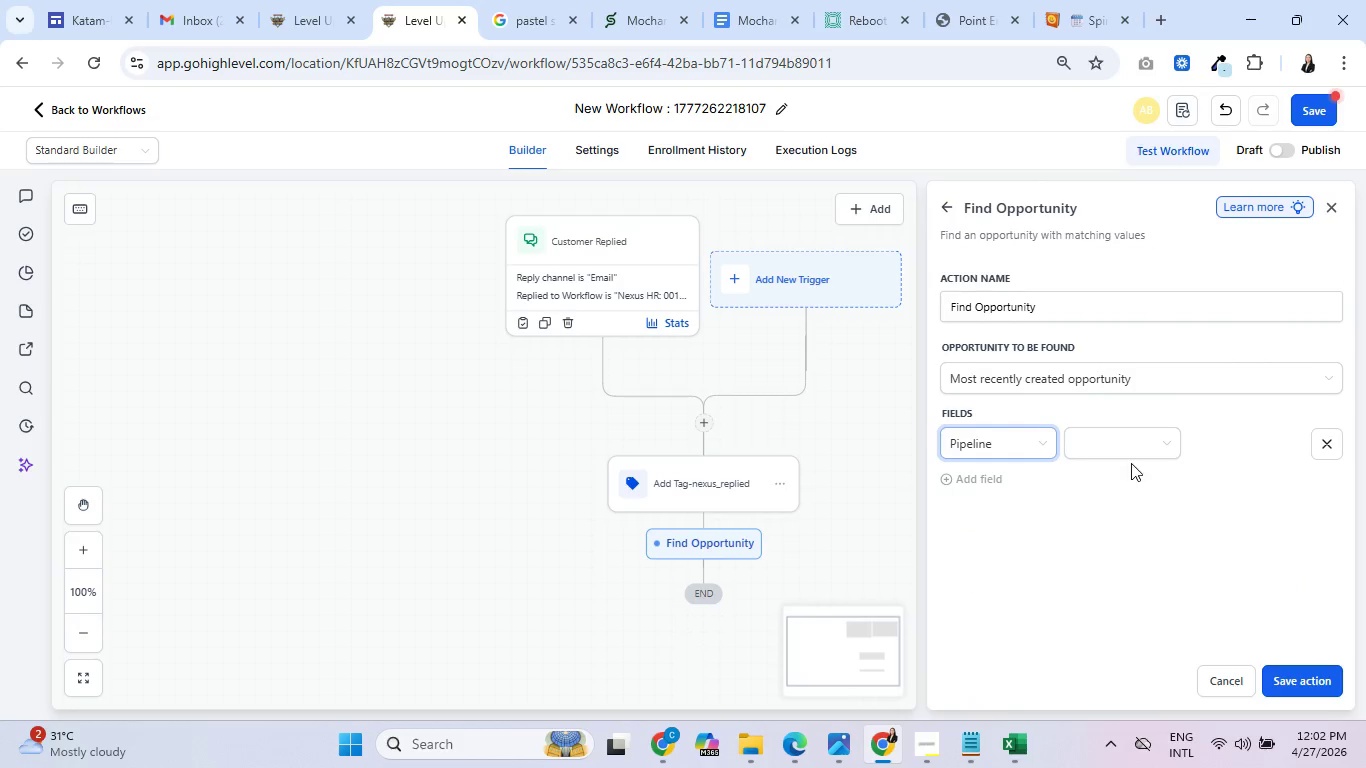 
double_click([1130, 459])
 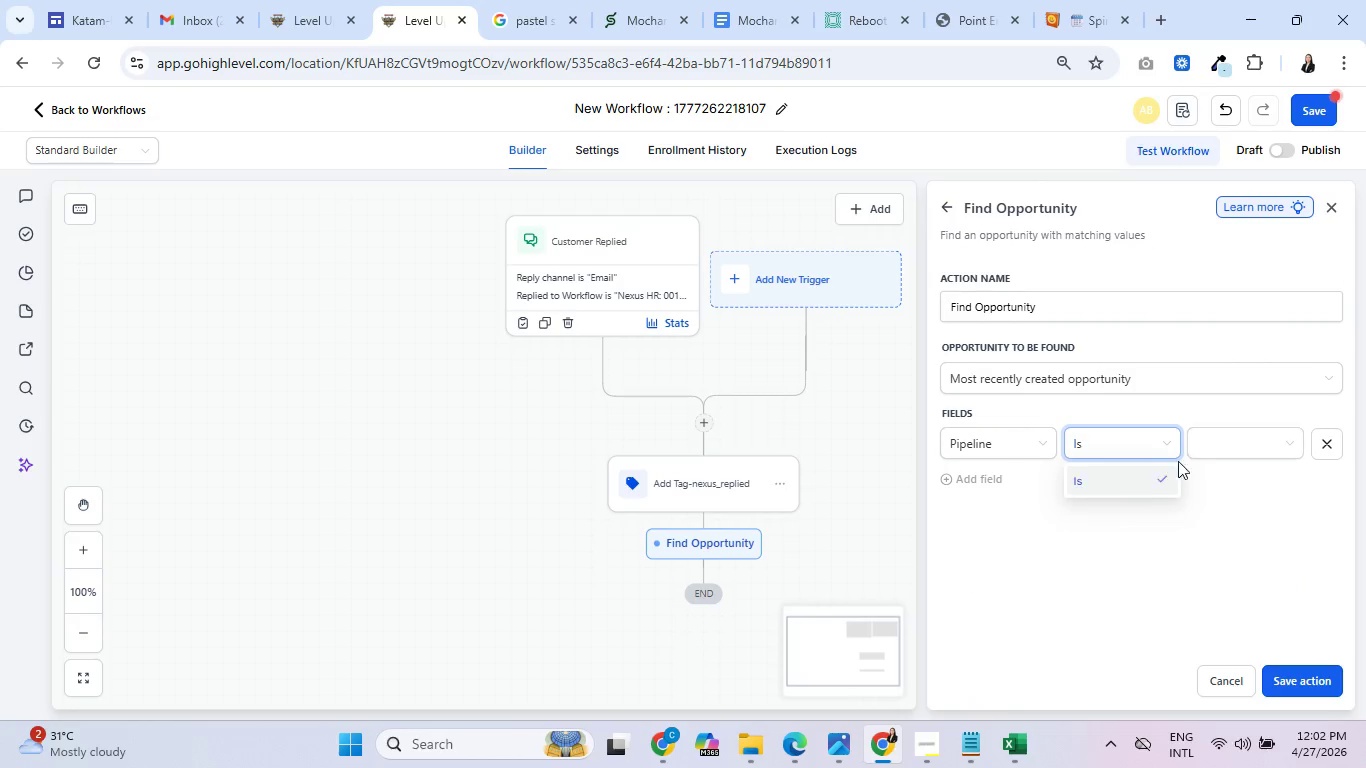 
triple_click([1206, 444])
 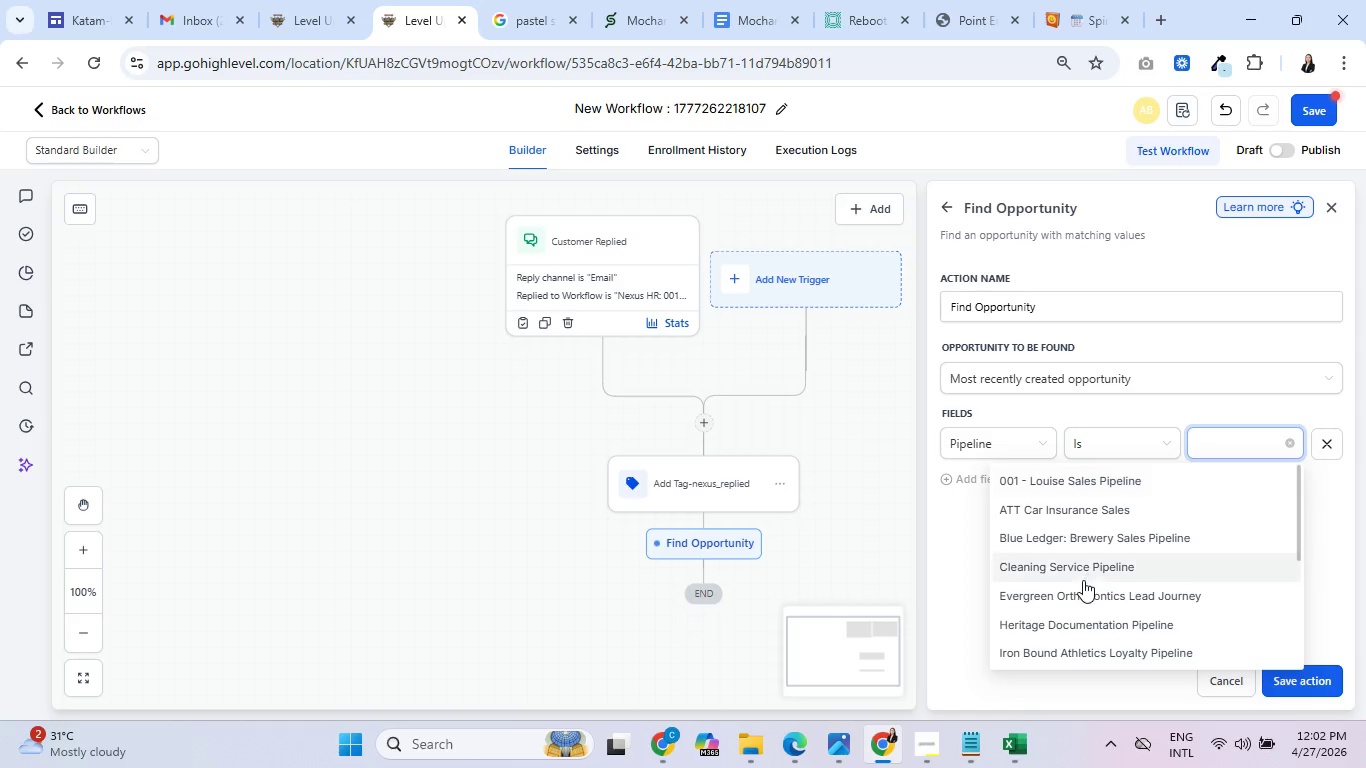 
scroll: coordinate [1082, 613], scroll_direction: down, amount: 3.0
 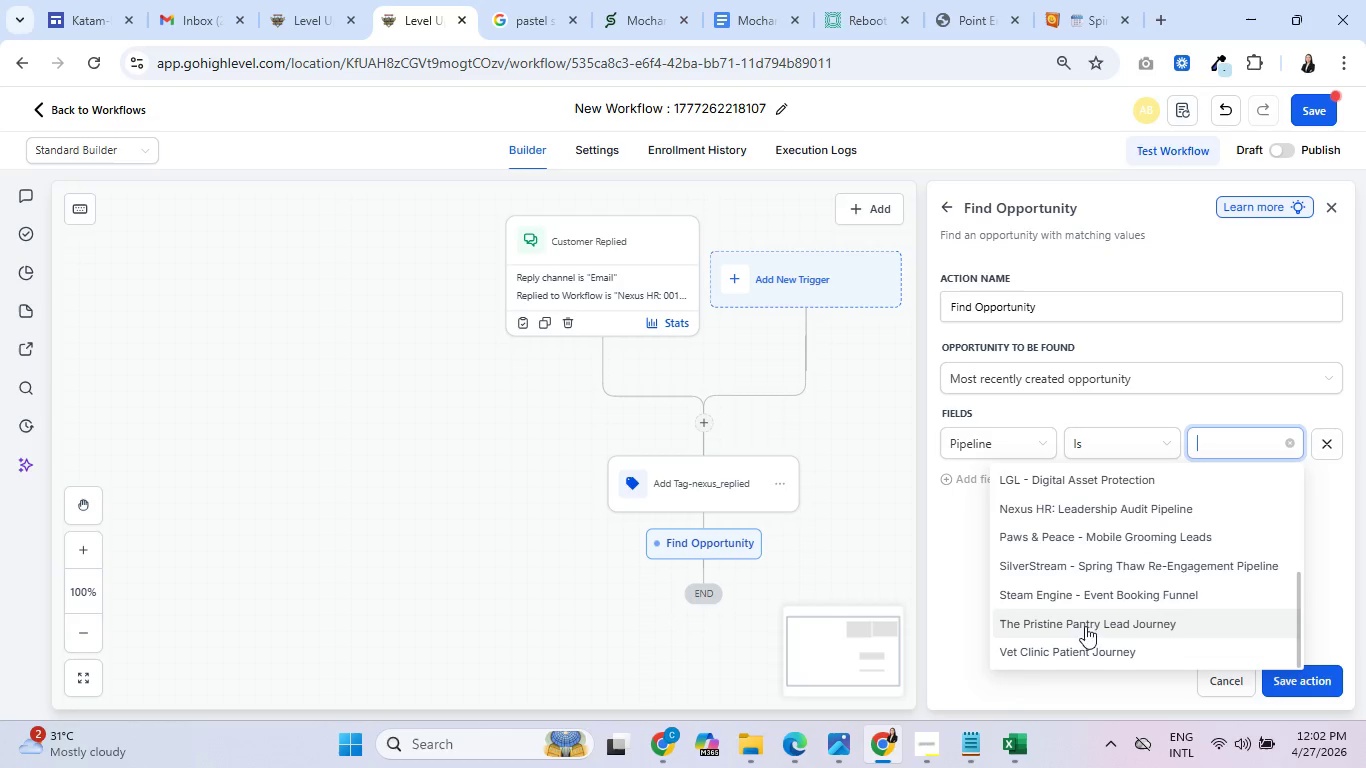 
scroll: coordinate [1091, 594], scroll_direction: up, amount: 1.0
 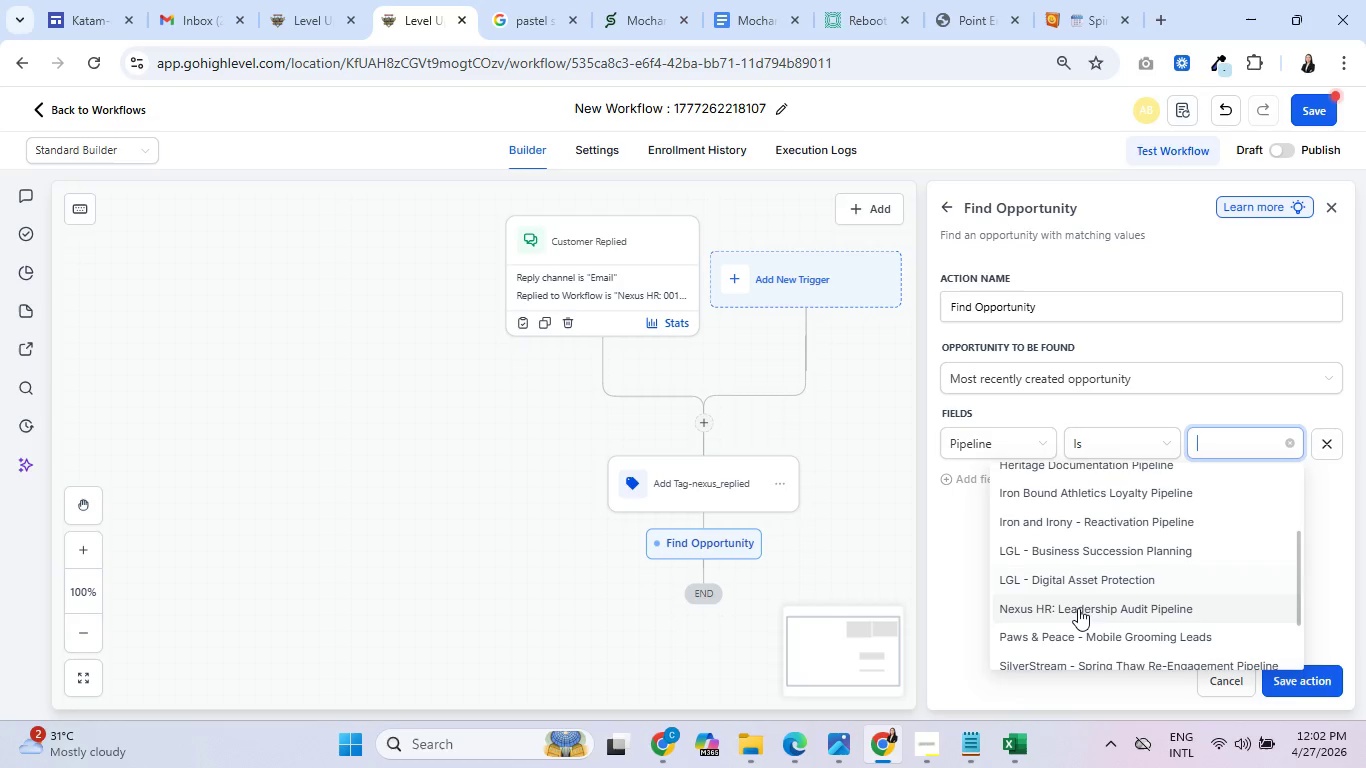 
left_click([1078, 608])
 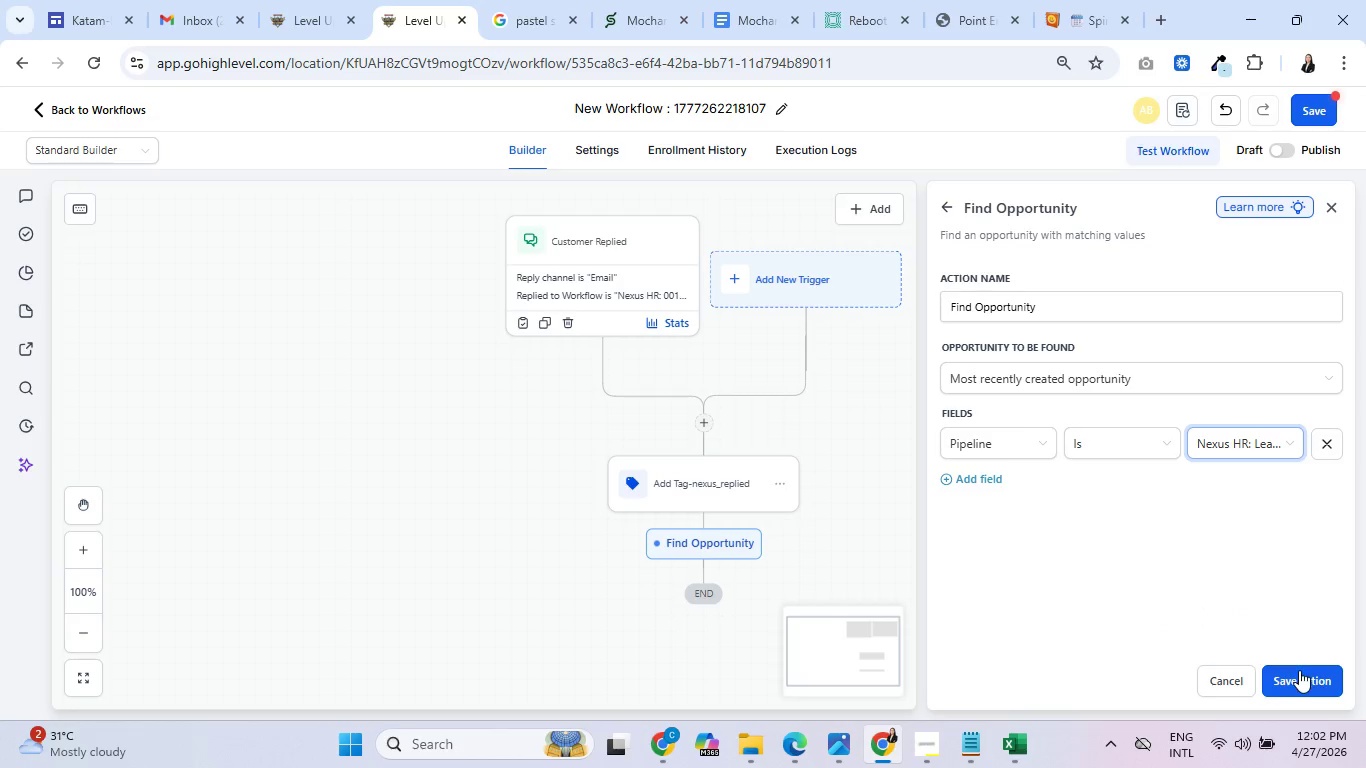 
left_click([1299, 674])
 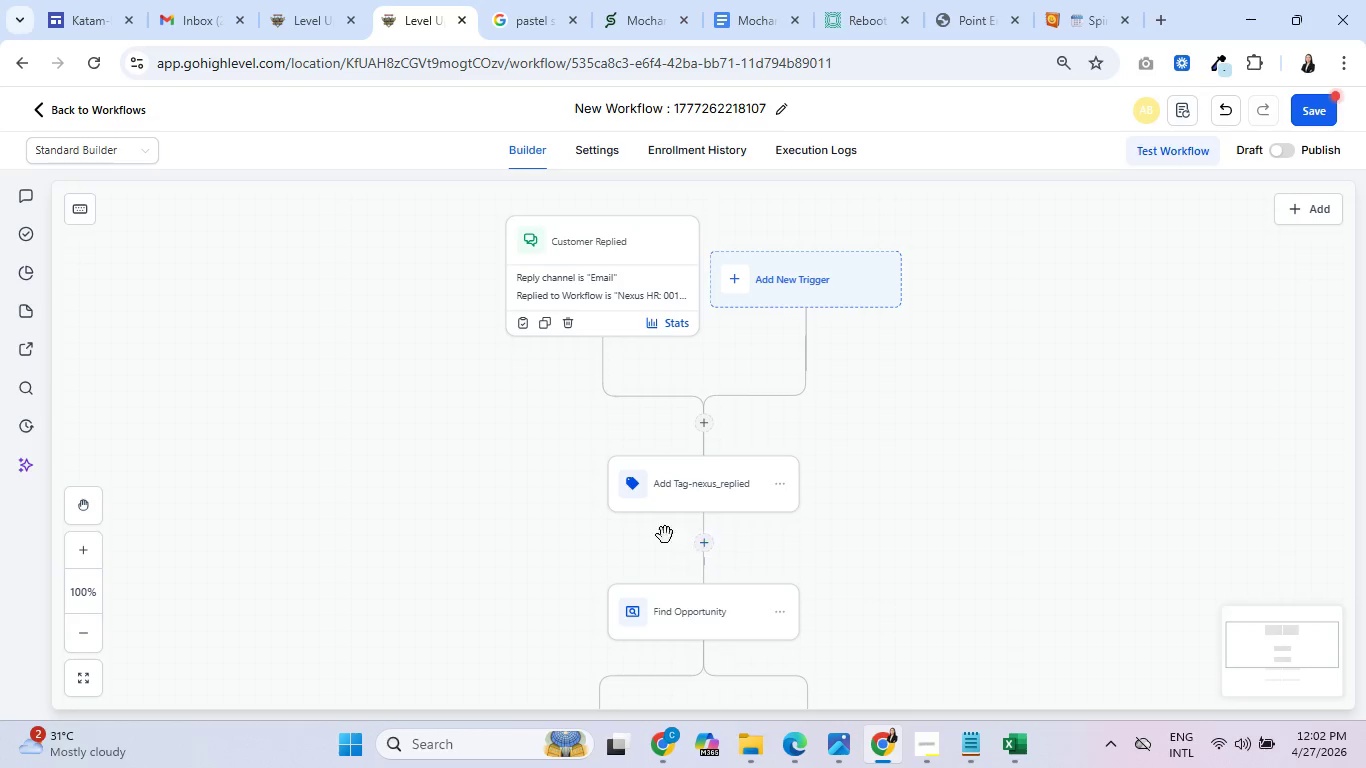 
scroll: coordinate [600, 586], scroll_direction: down, amount: 4.0
 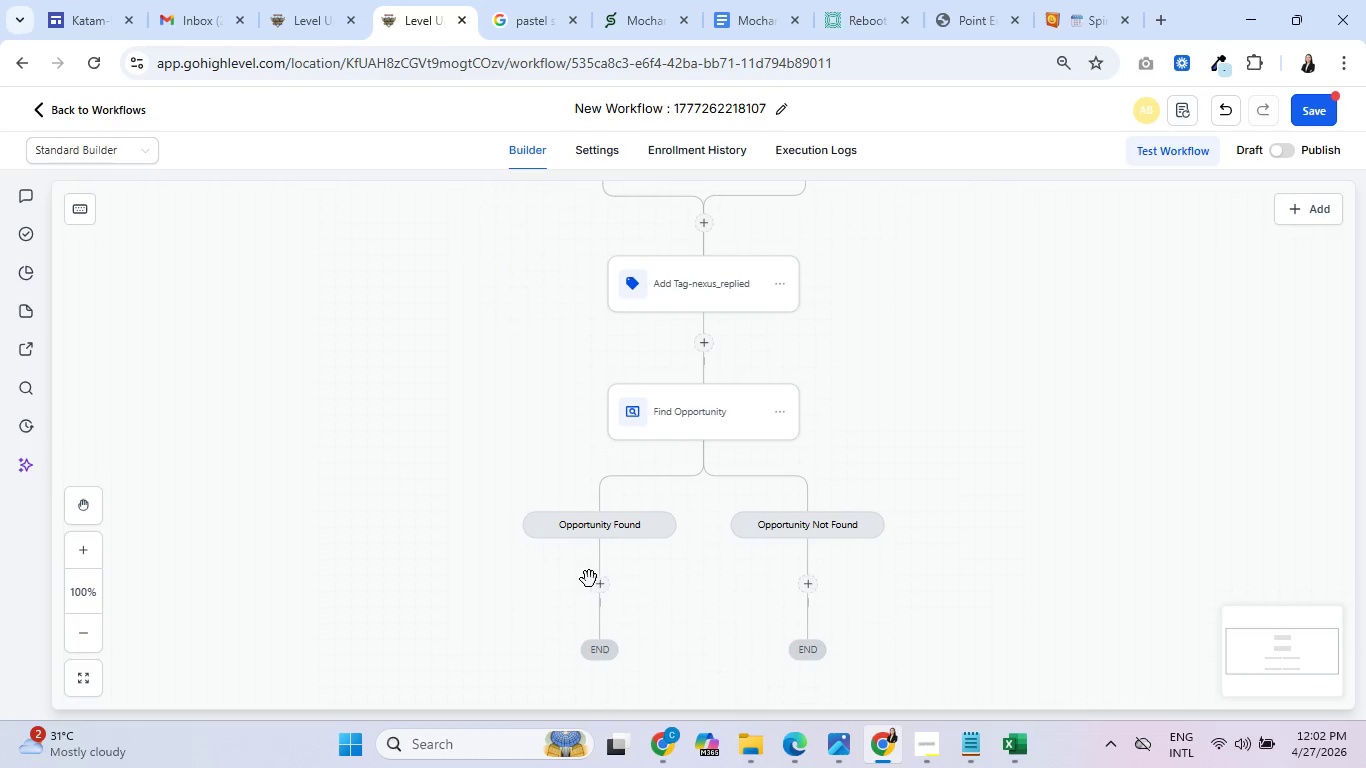 
left_click([596, 586])
 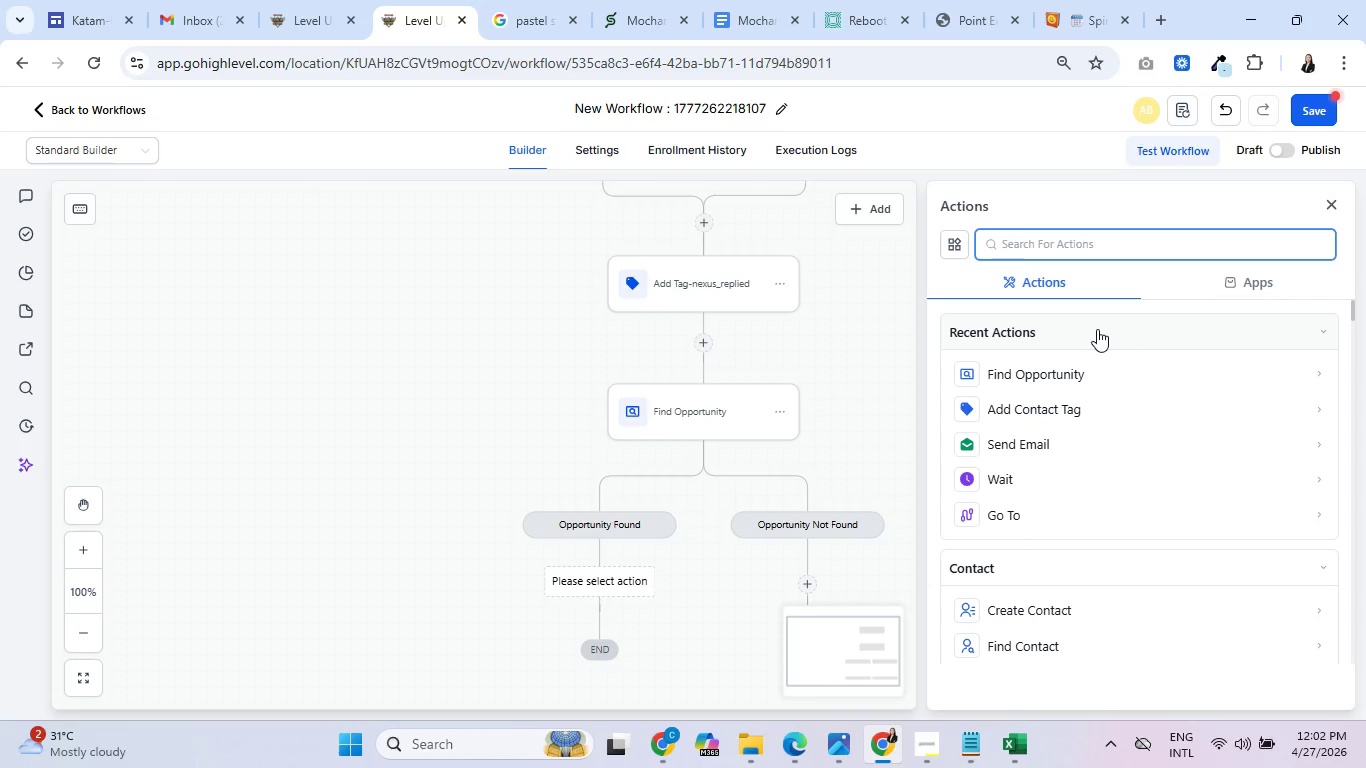 
wait(6.95)
 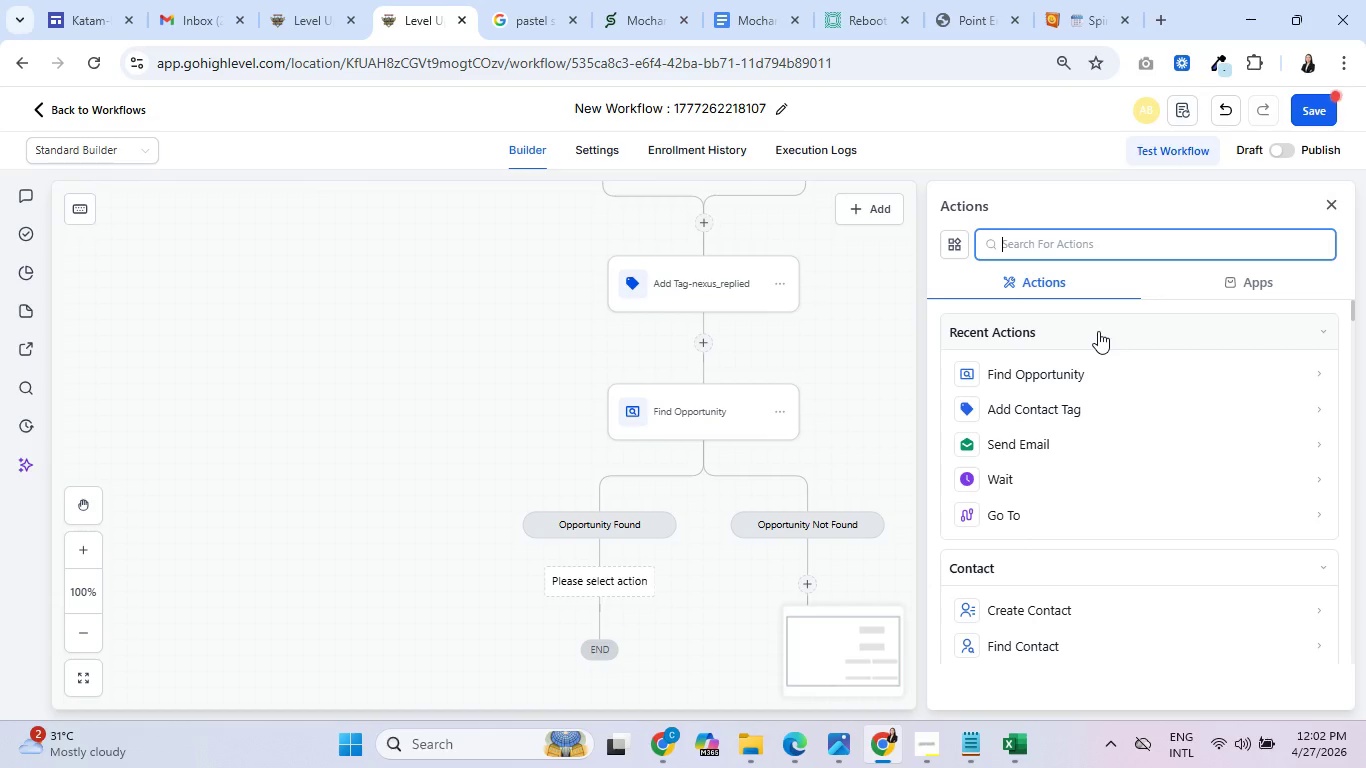 
left_click([668, 408])
 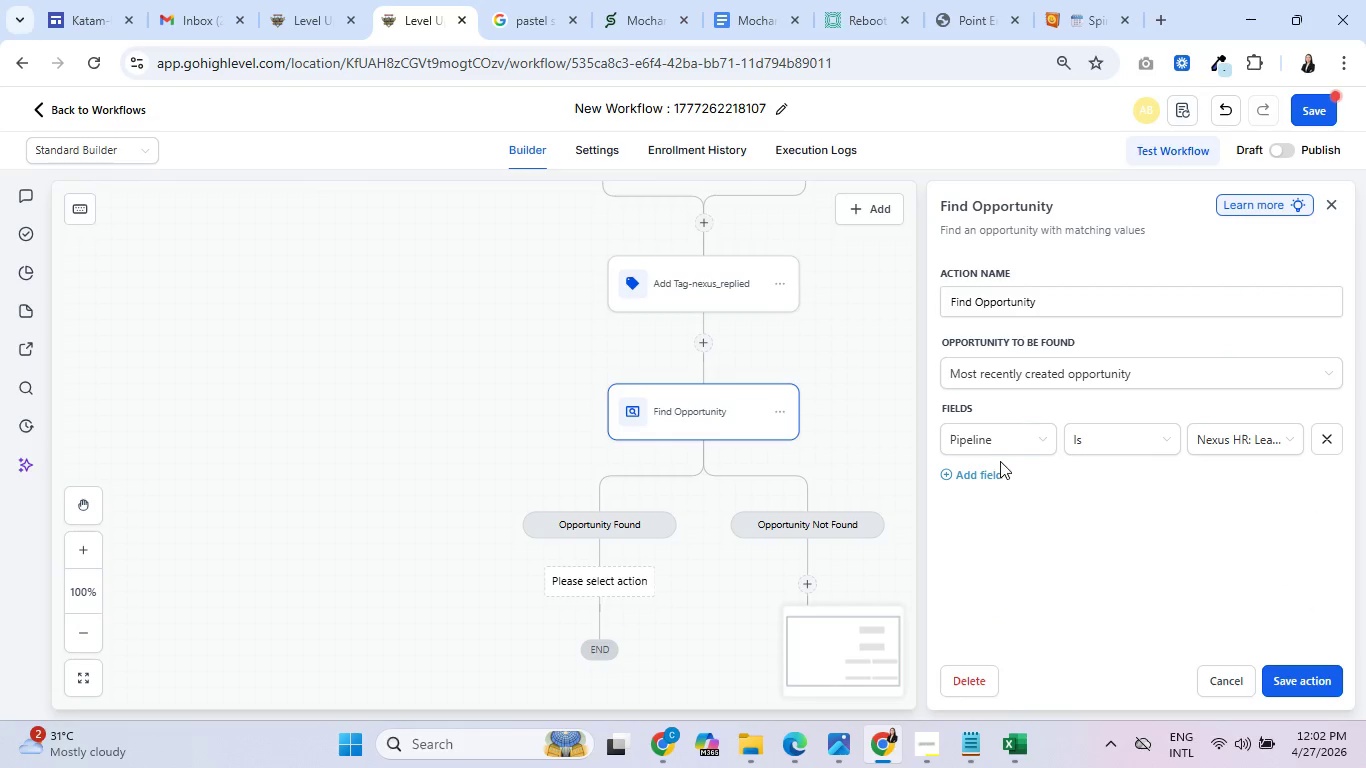 
double_click([999, 497])
 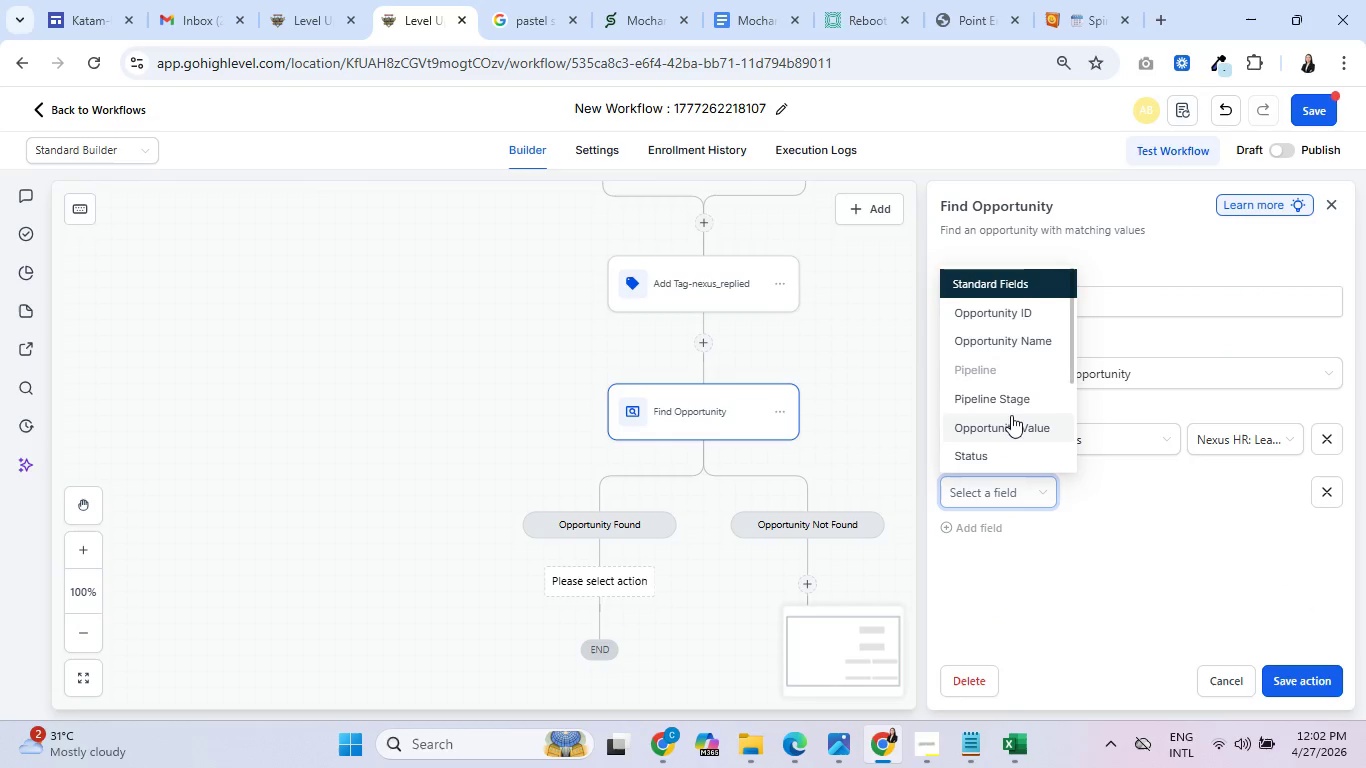 
left_click([1008, 403])
 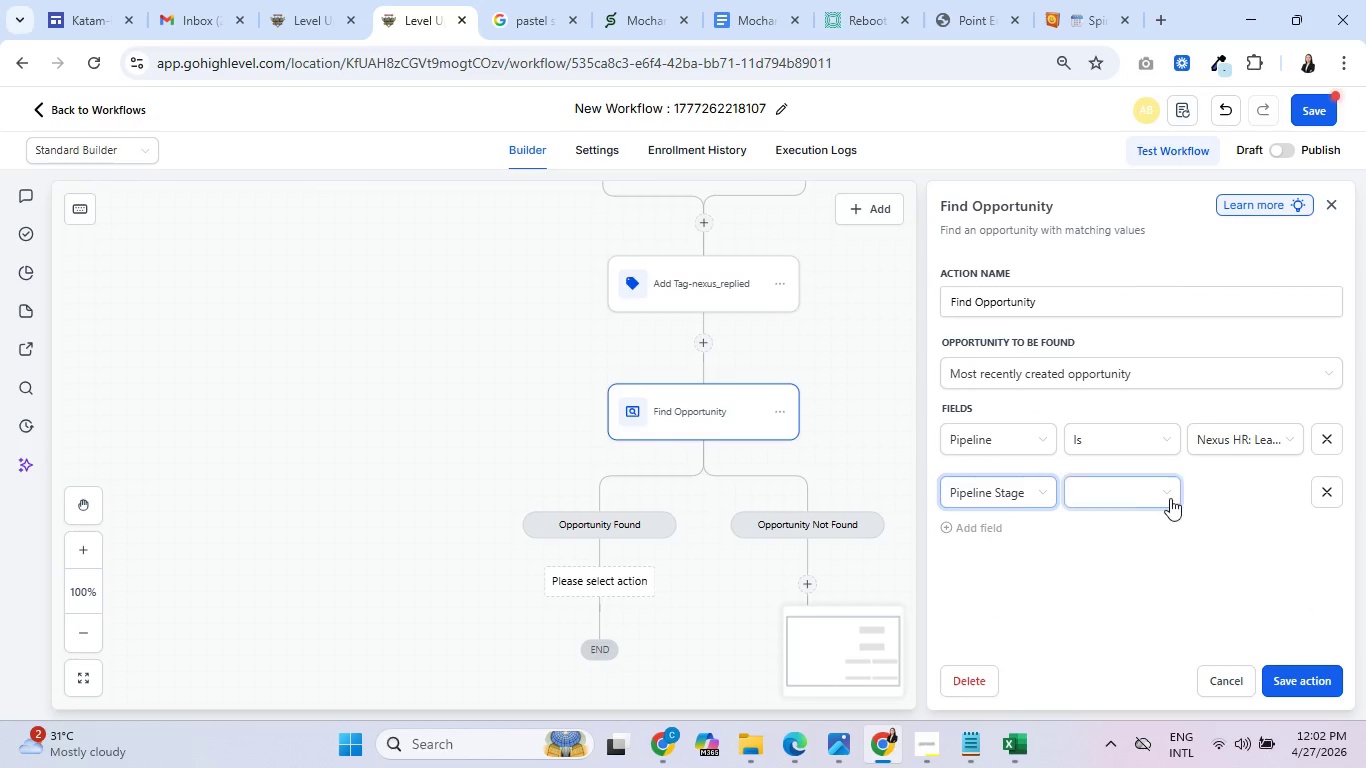 
left_click([1171, 497])
 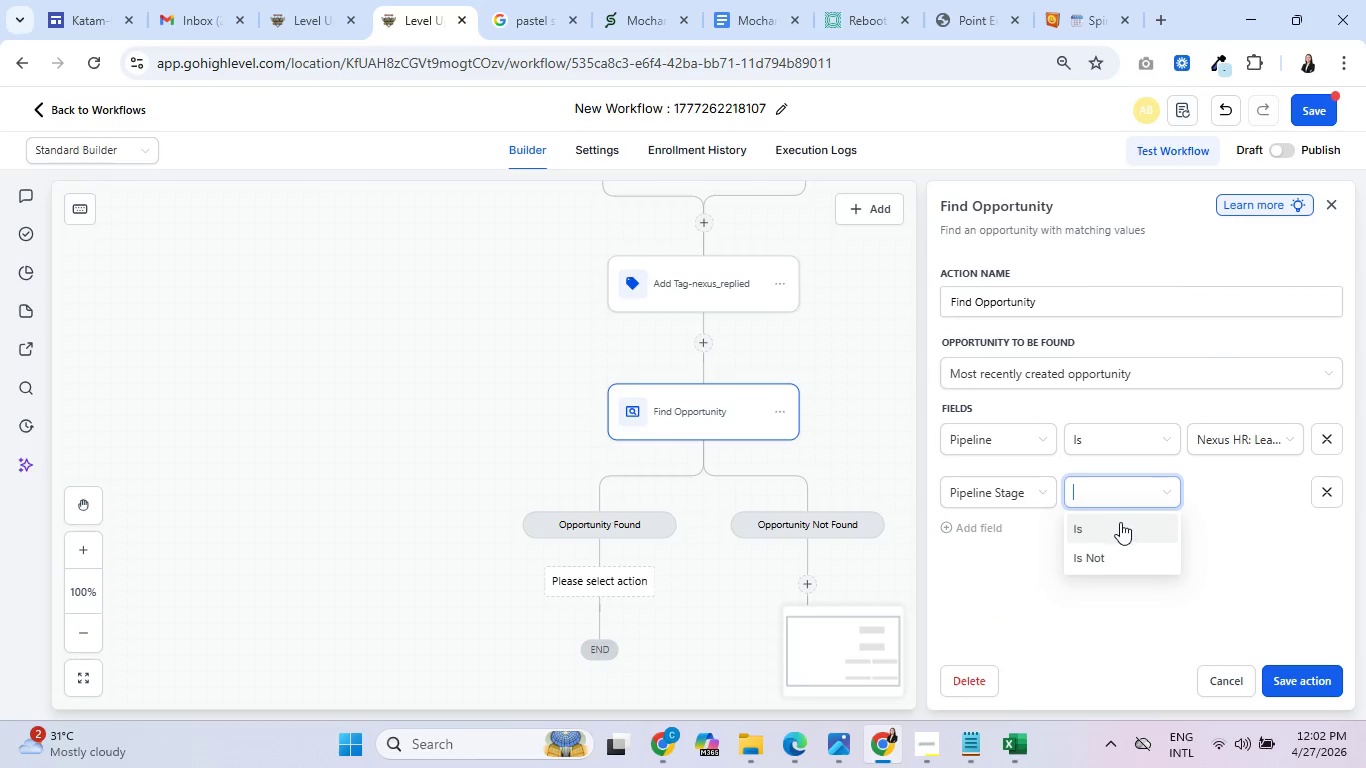 
double_click([1120, 523])
 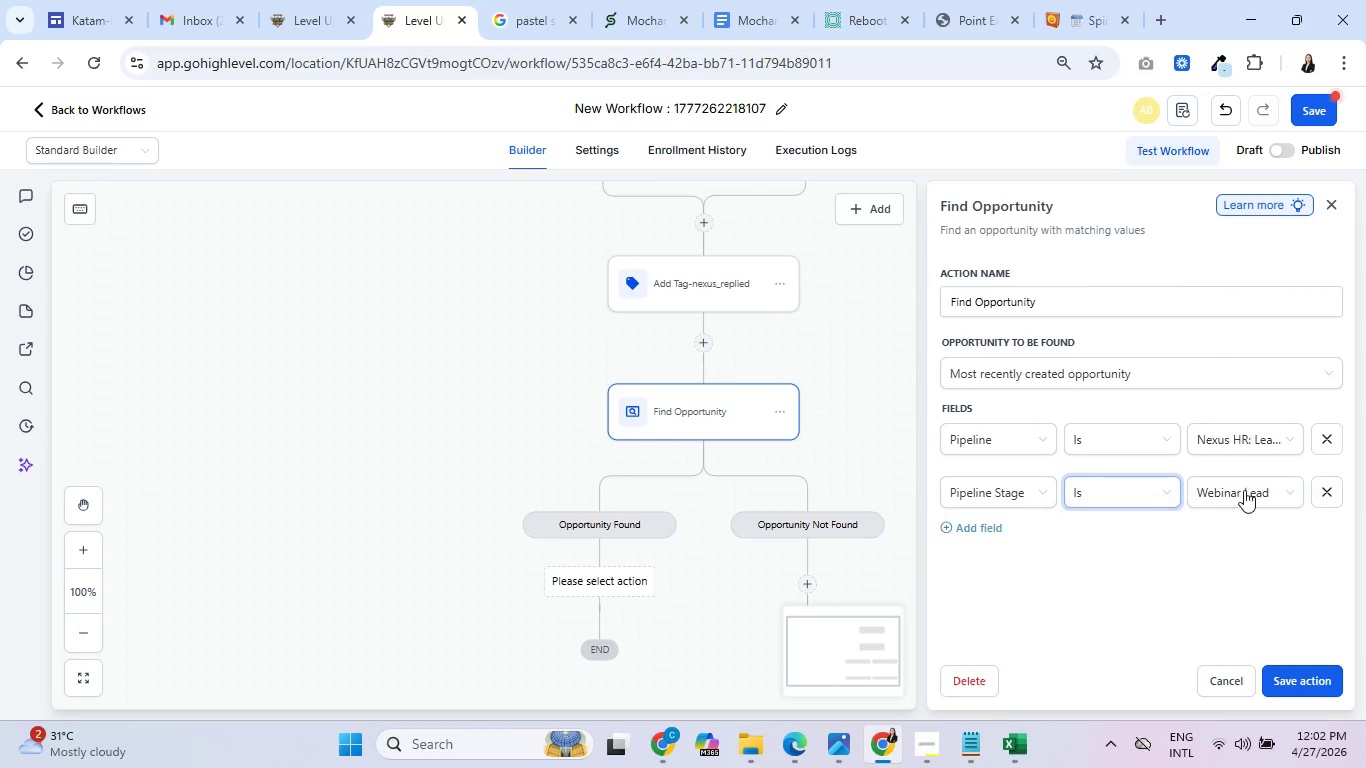 
triple_click([1244, 490])
 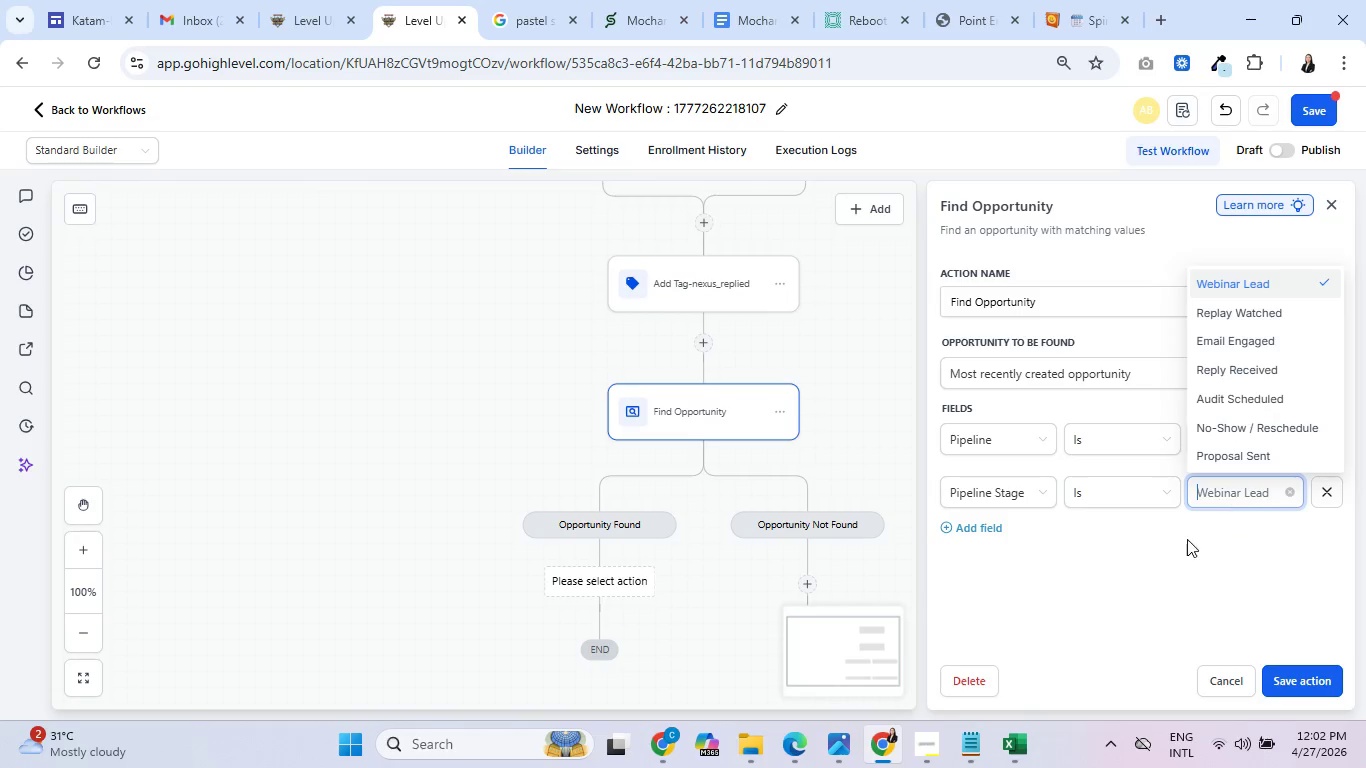 
left_click([1182, 544])
 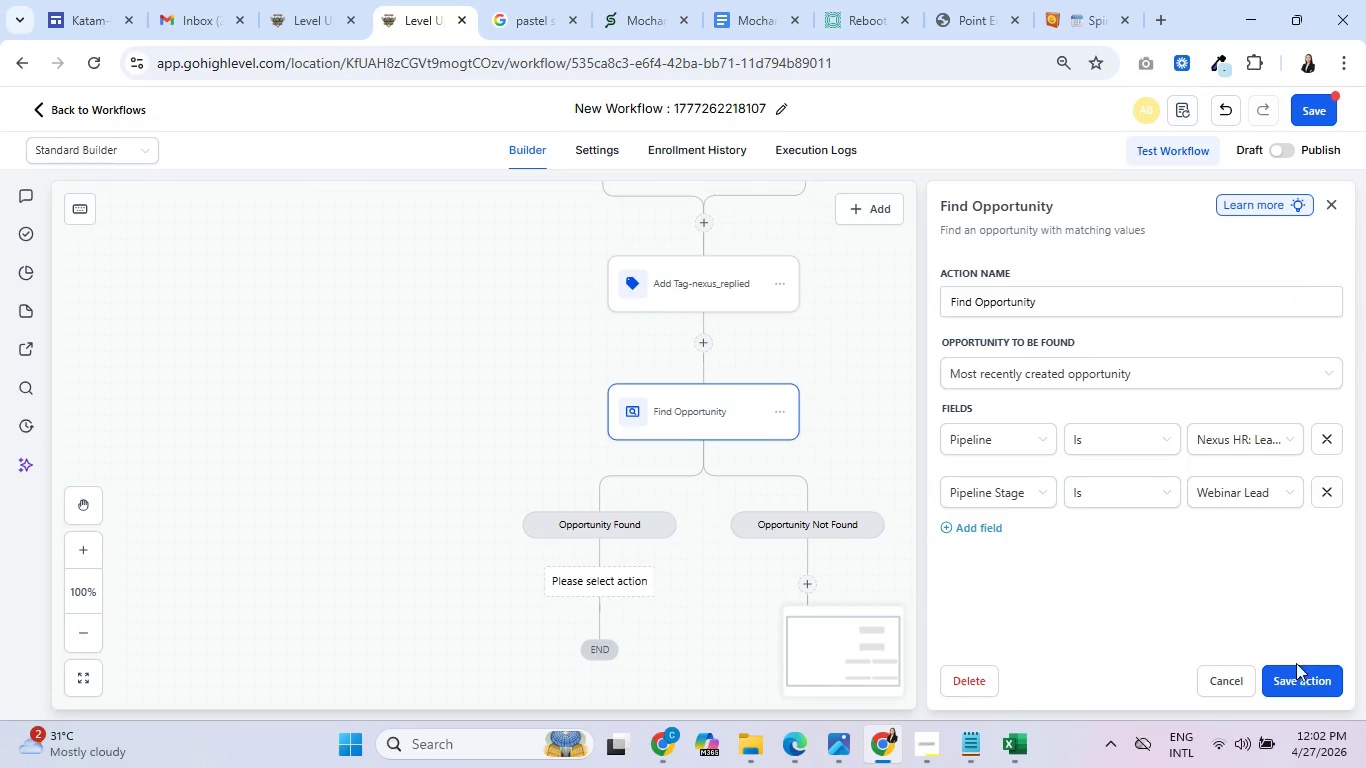 
left_click([1304, 674])
 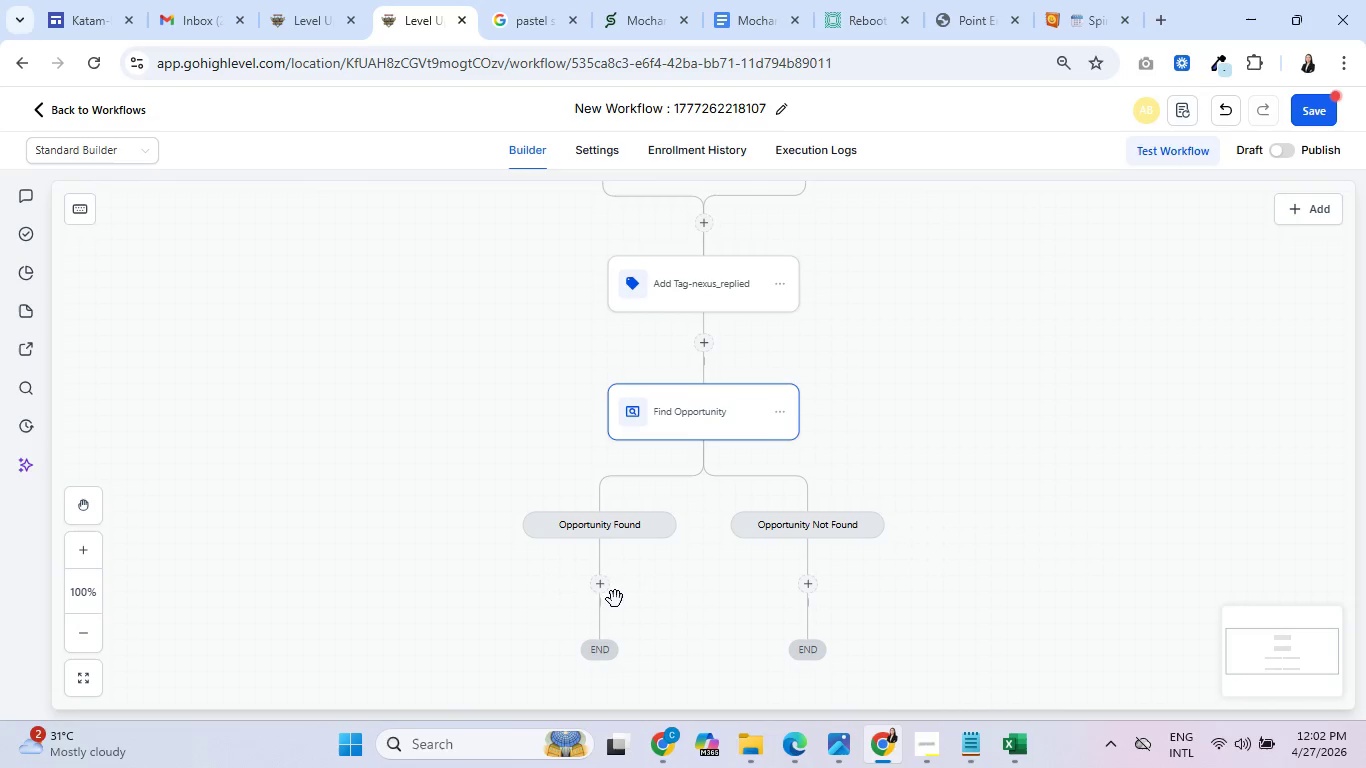 
left_click([596, 589])
 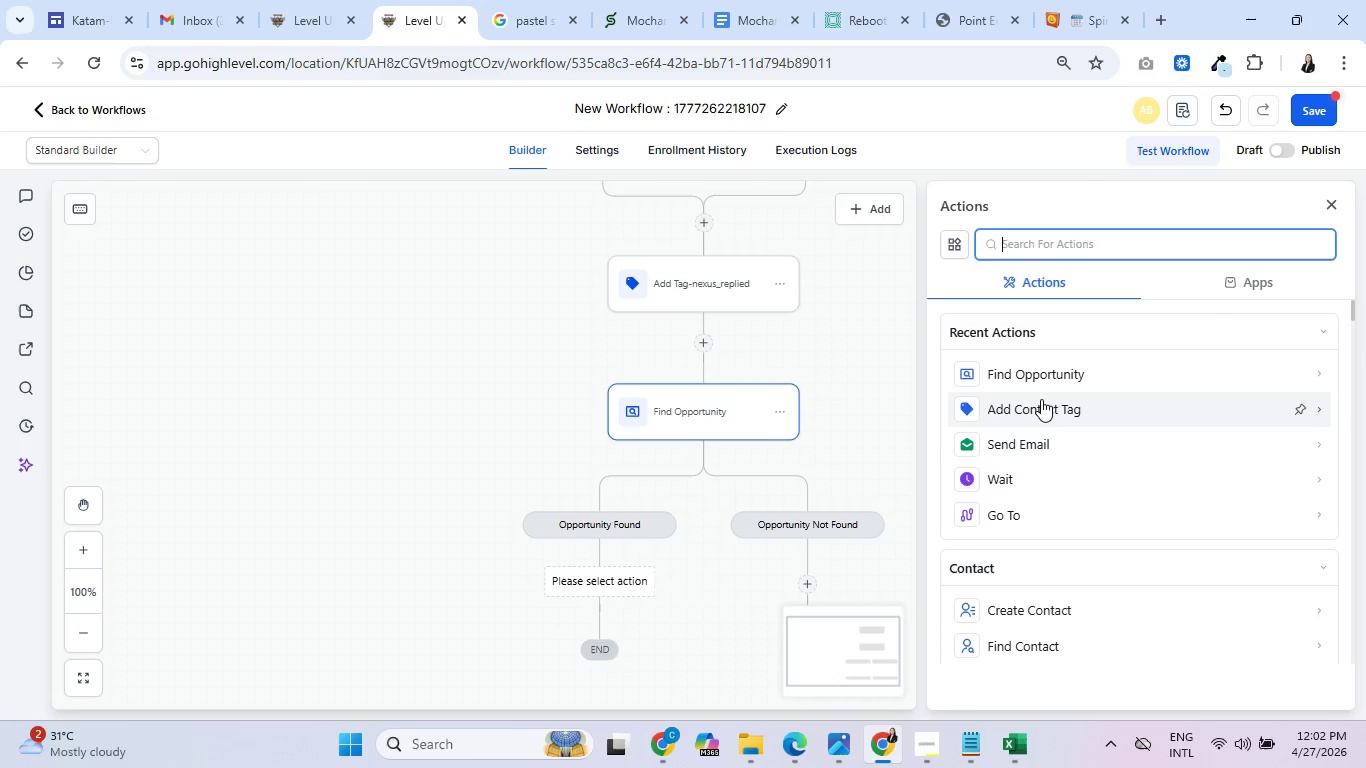 
wait(5.45)
 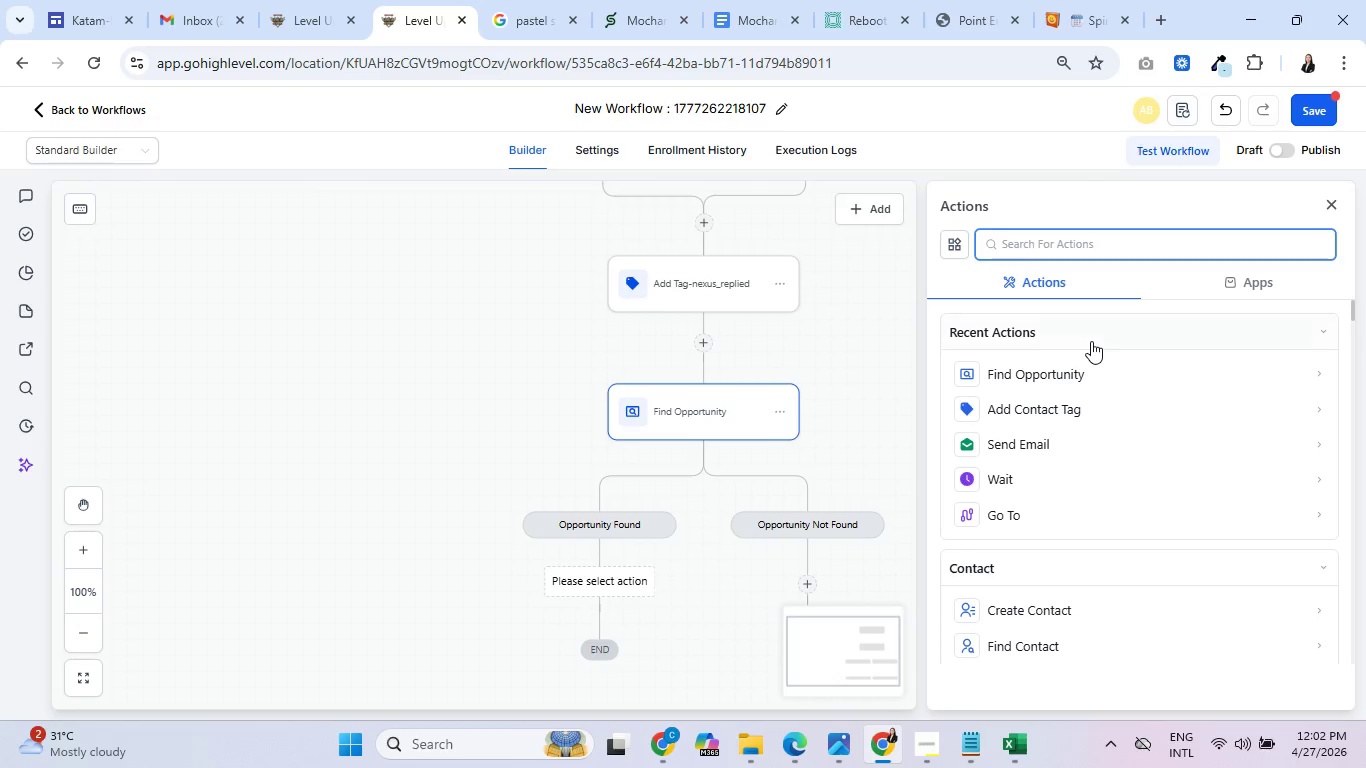 
type(update)
 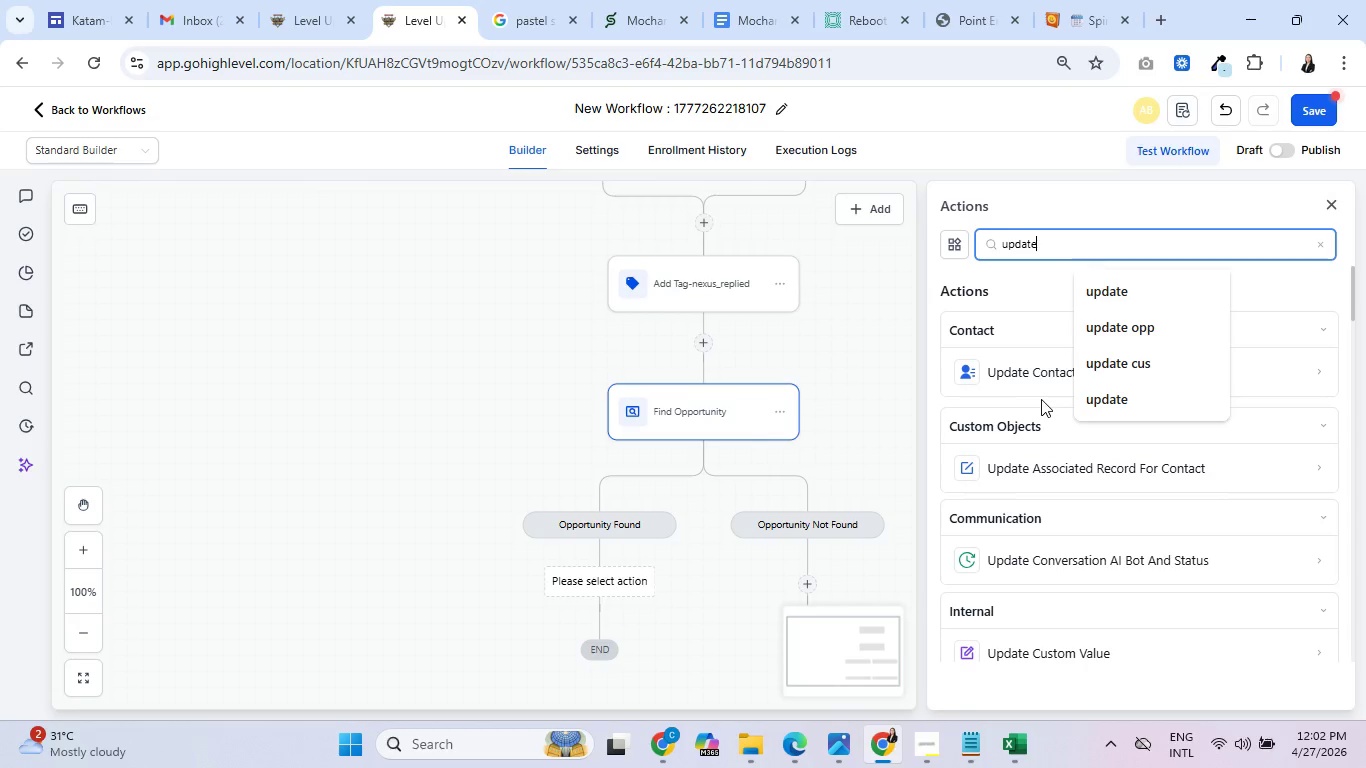 
wait(5.95)
 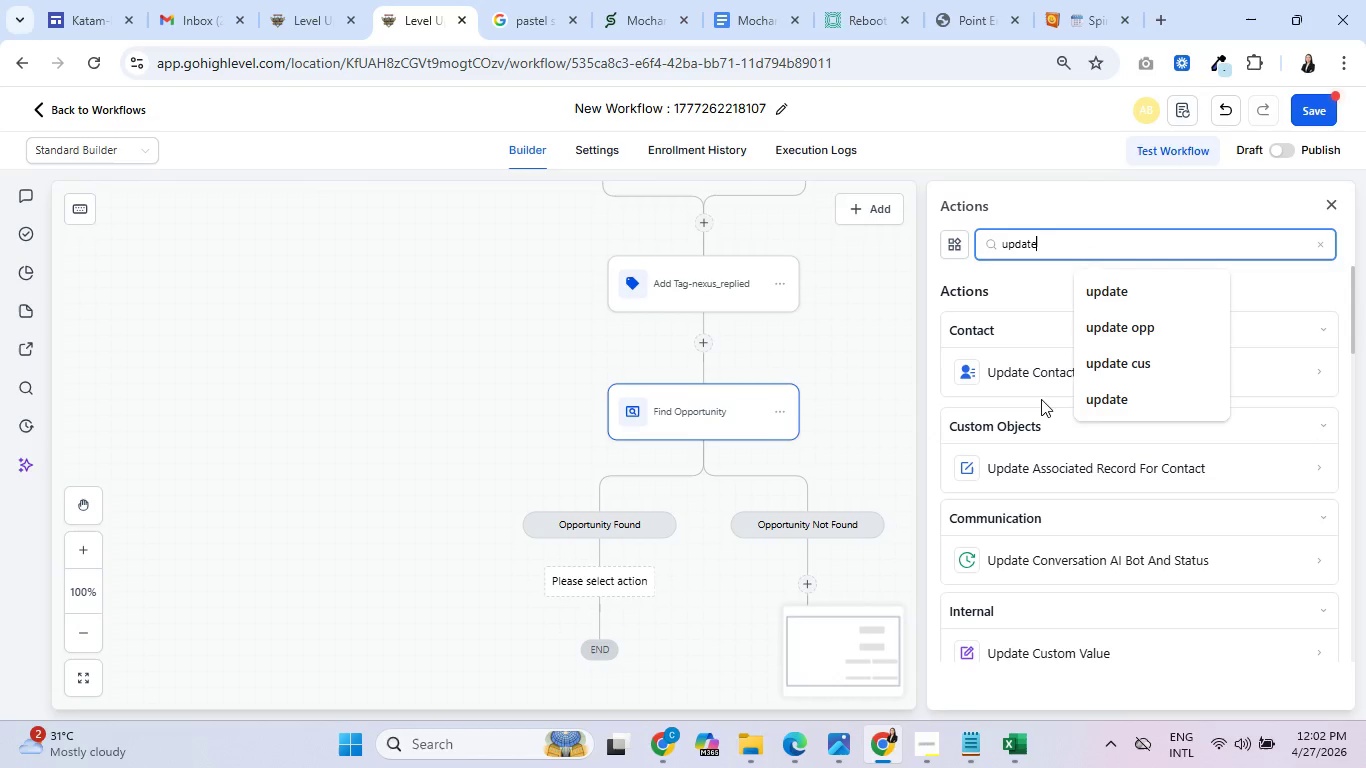 
scroll: coordinate [1054, 570], scroll_direction: down, amount: 4.0
 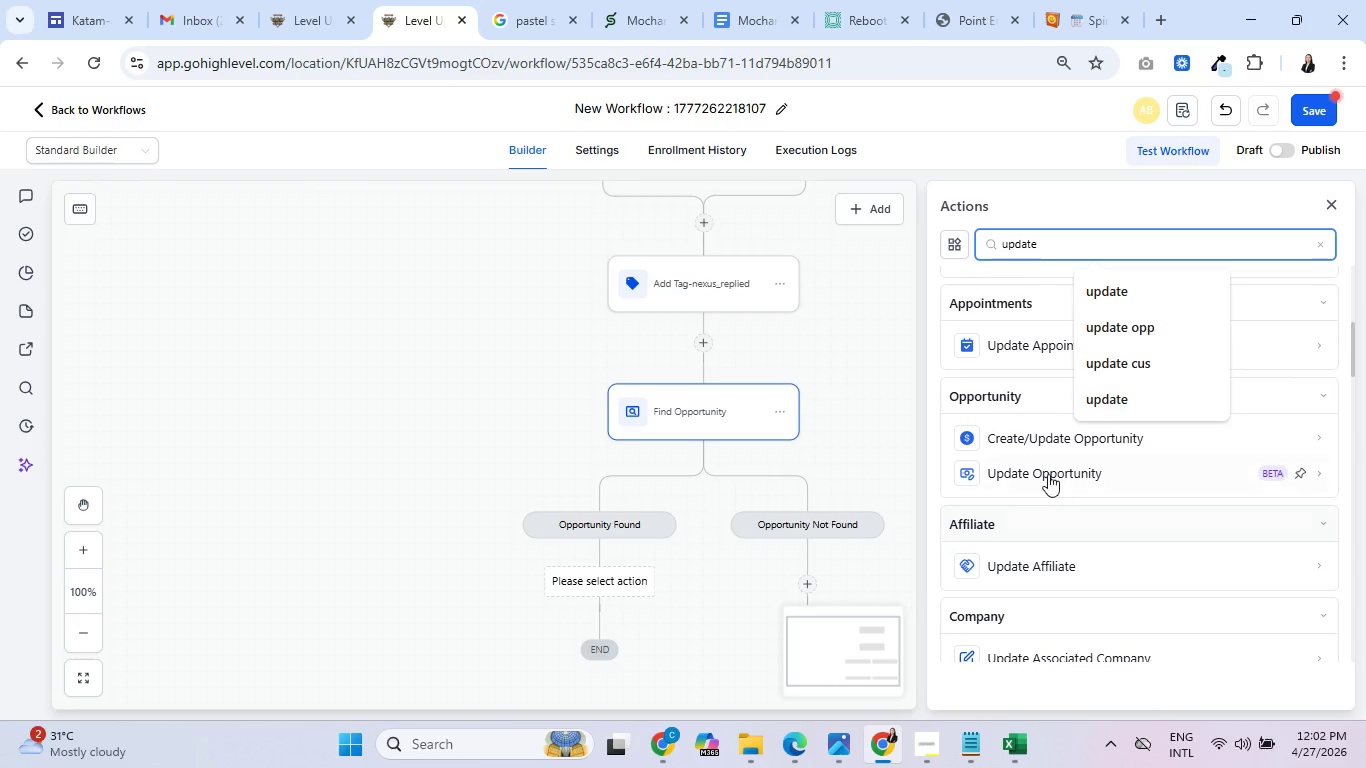 
left_click([1048, 474])
 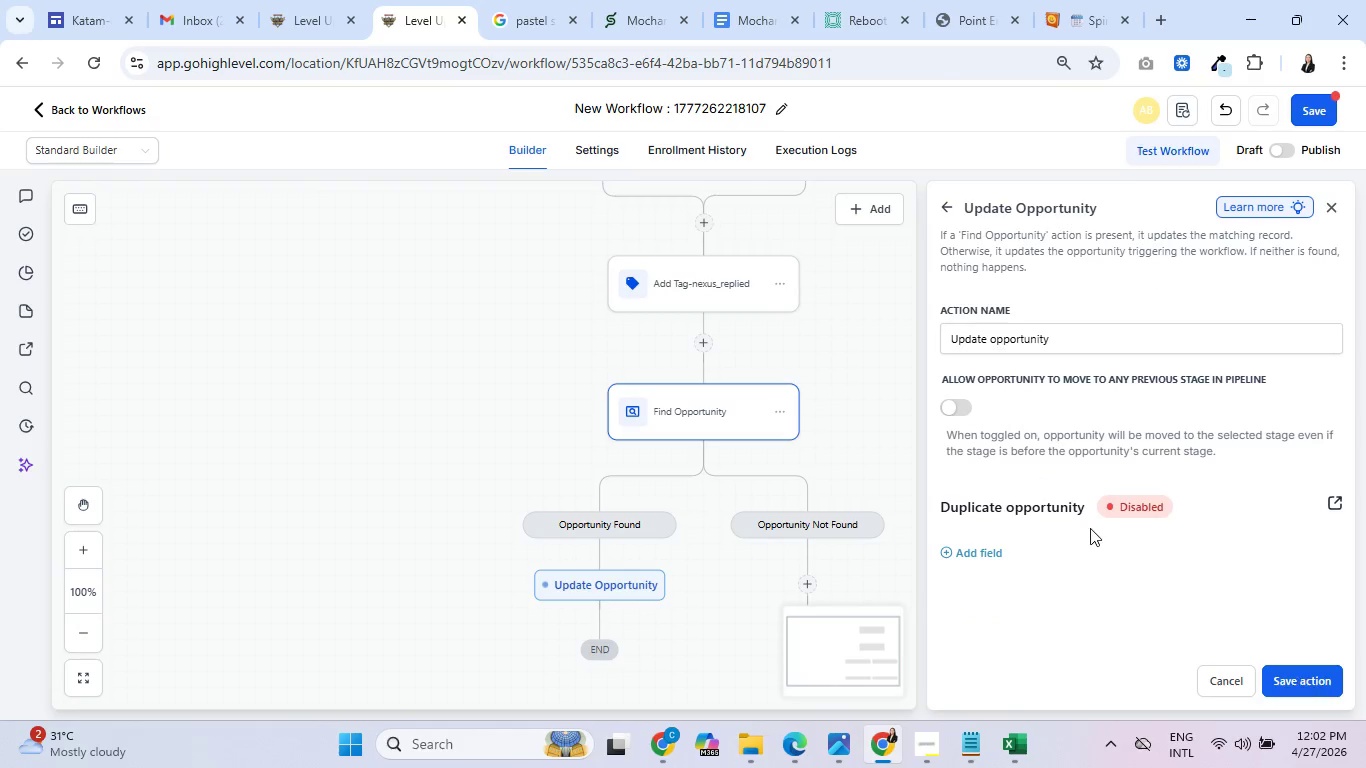 
scroll: coordinate [1025, 540], scroll_direction: down, amount: 1.0
 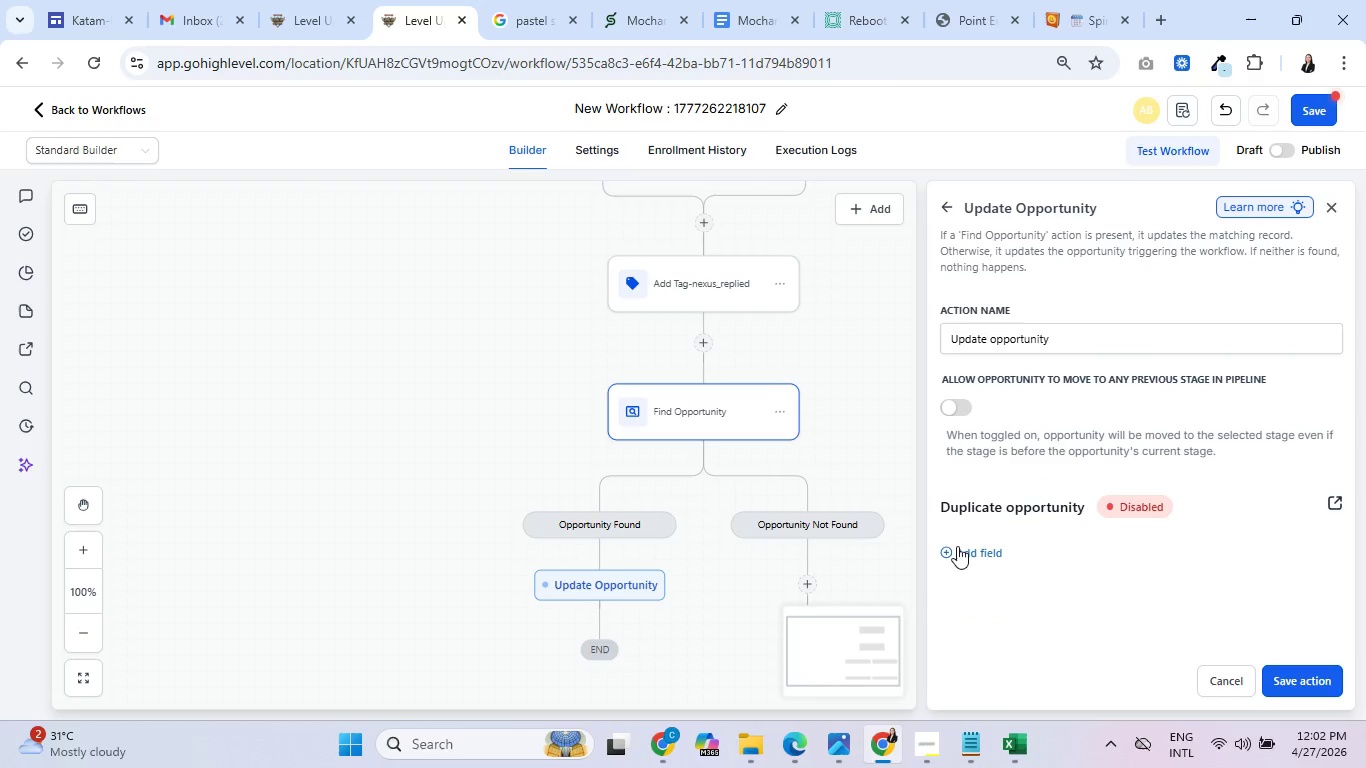 
left_click([964, 554])
 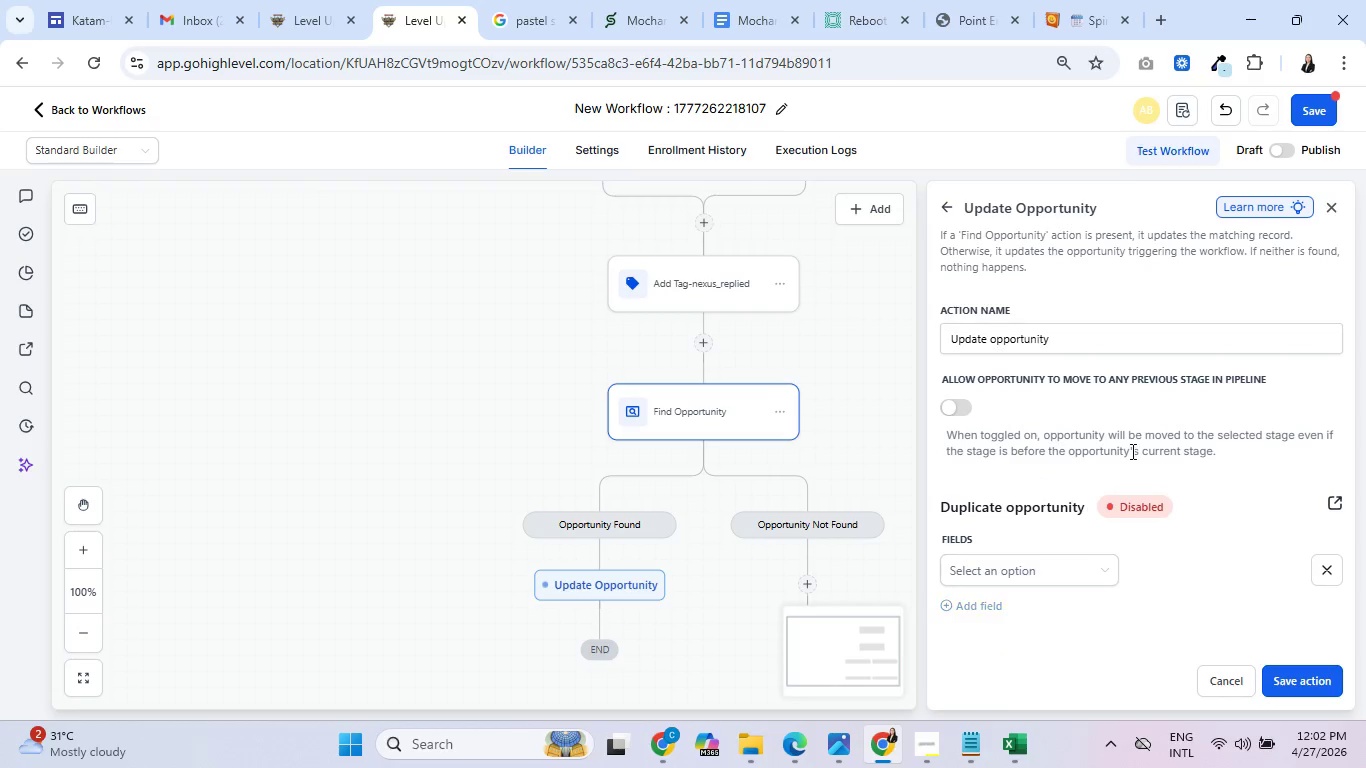 
left_click([1027, 580])
 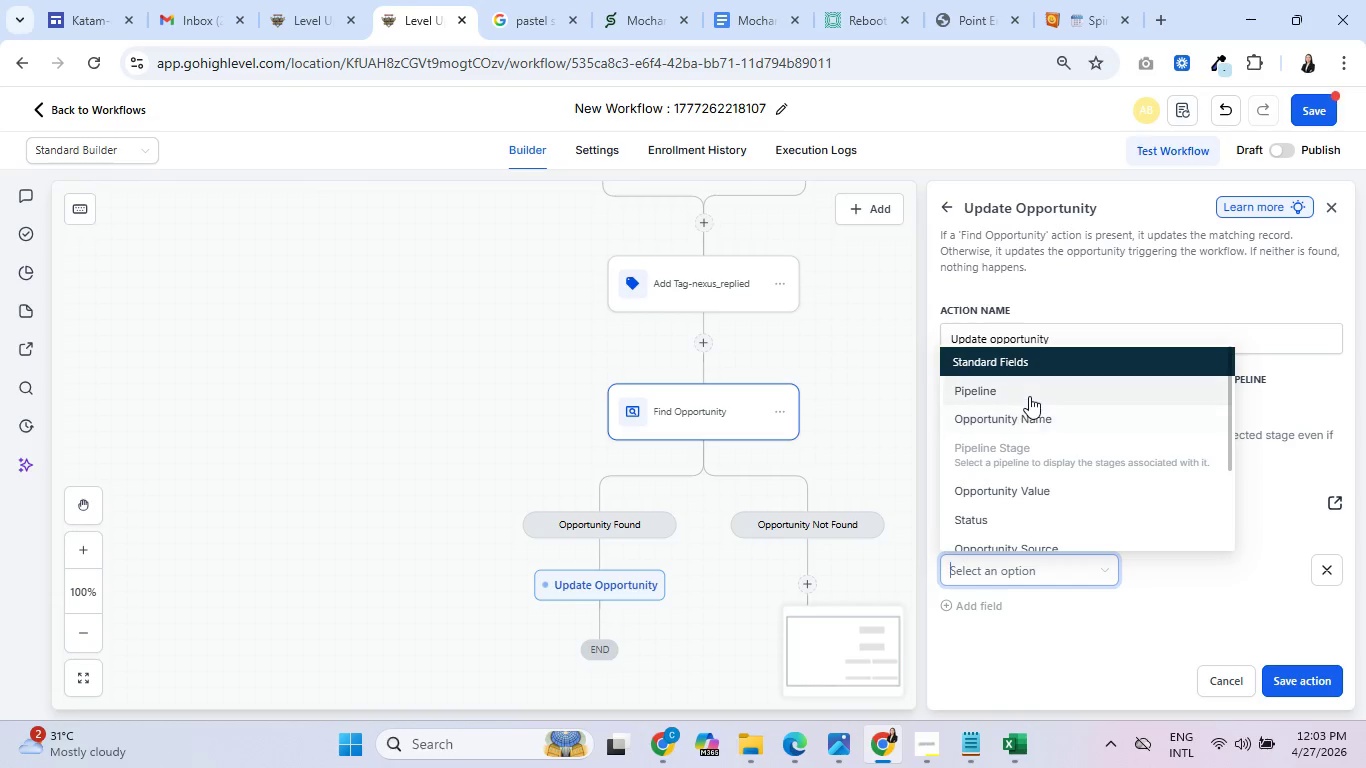 
scroll: coordinate [1131, 451], scroll_direction: down, amount: 3.0
 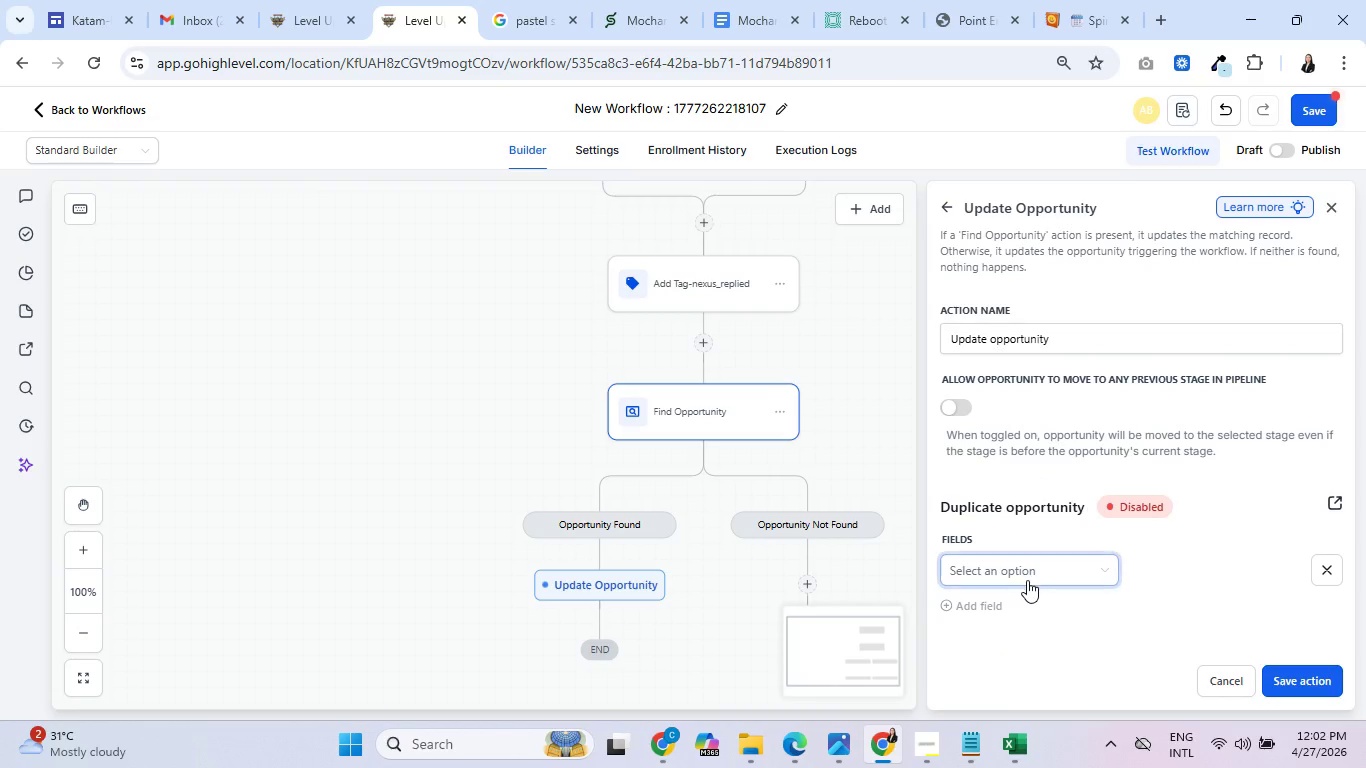 
left_click([1029, 396])
 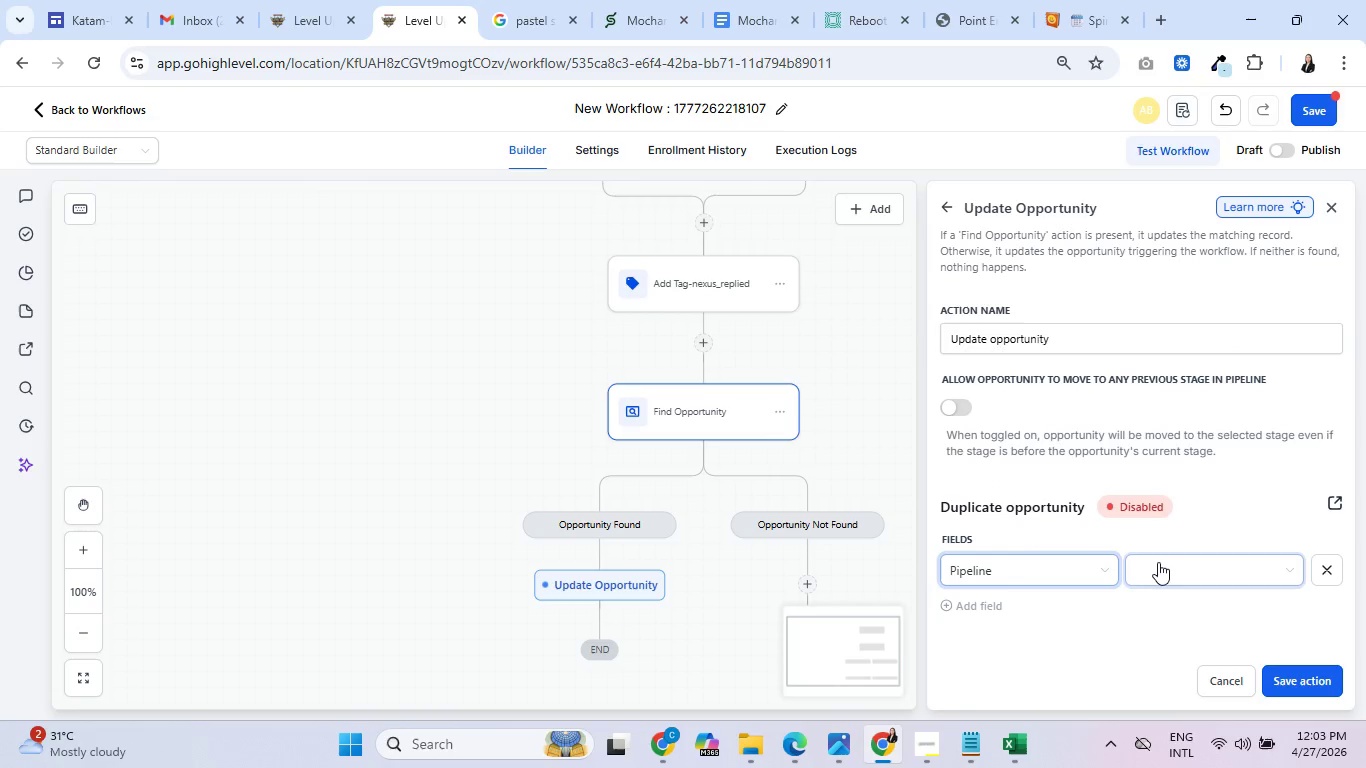 
left_click([1158, 562])
 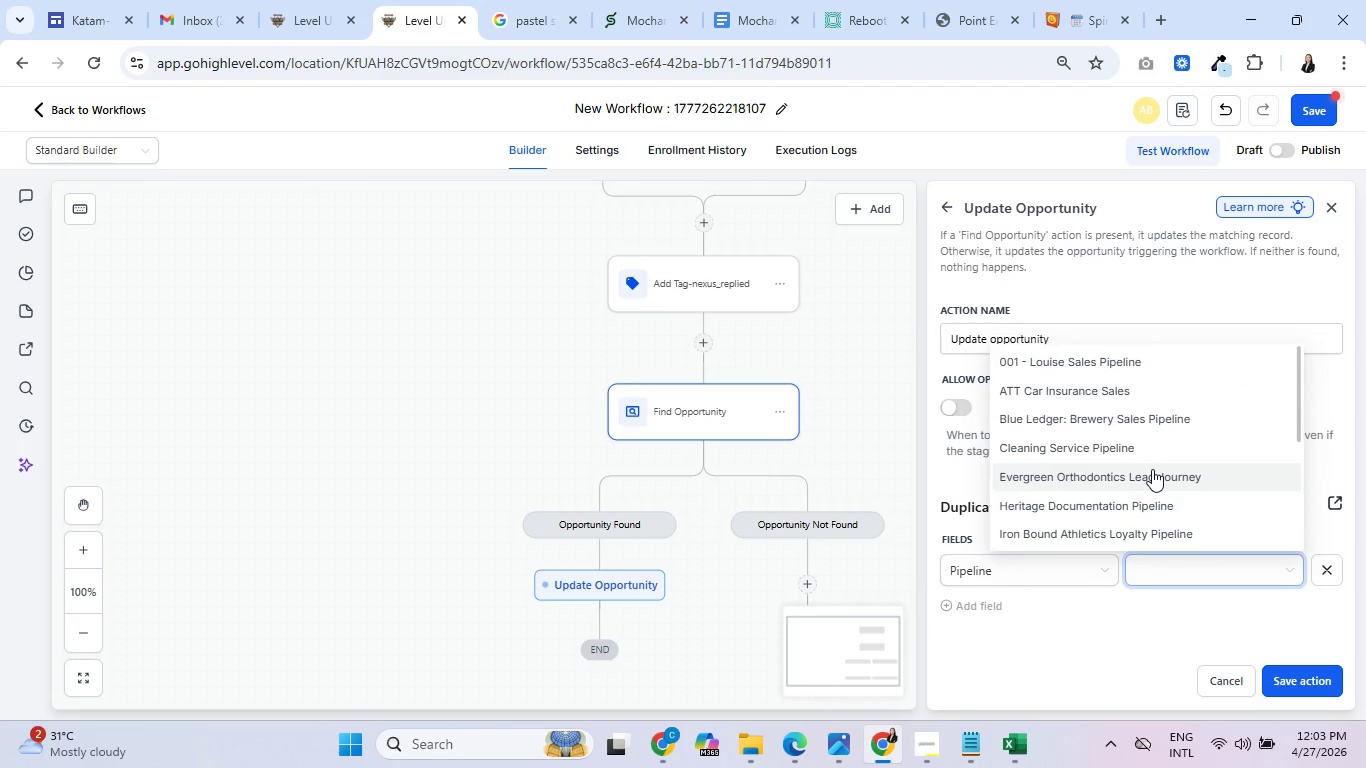 
scroll: coordinate [1143, 473], scroll_direction: down, amount: 2.0
 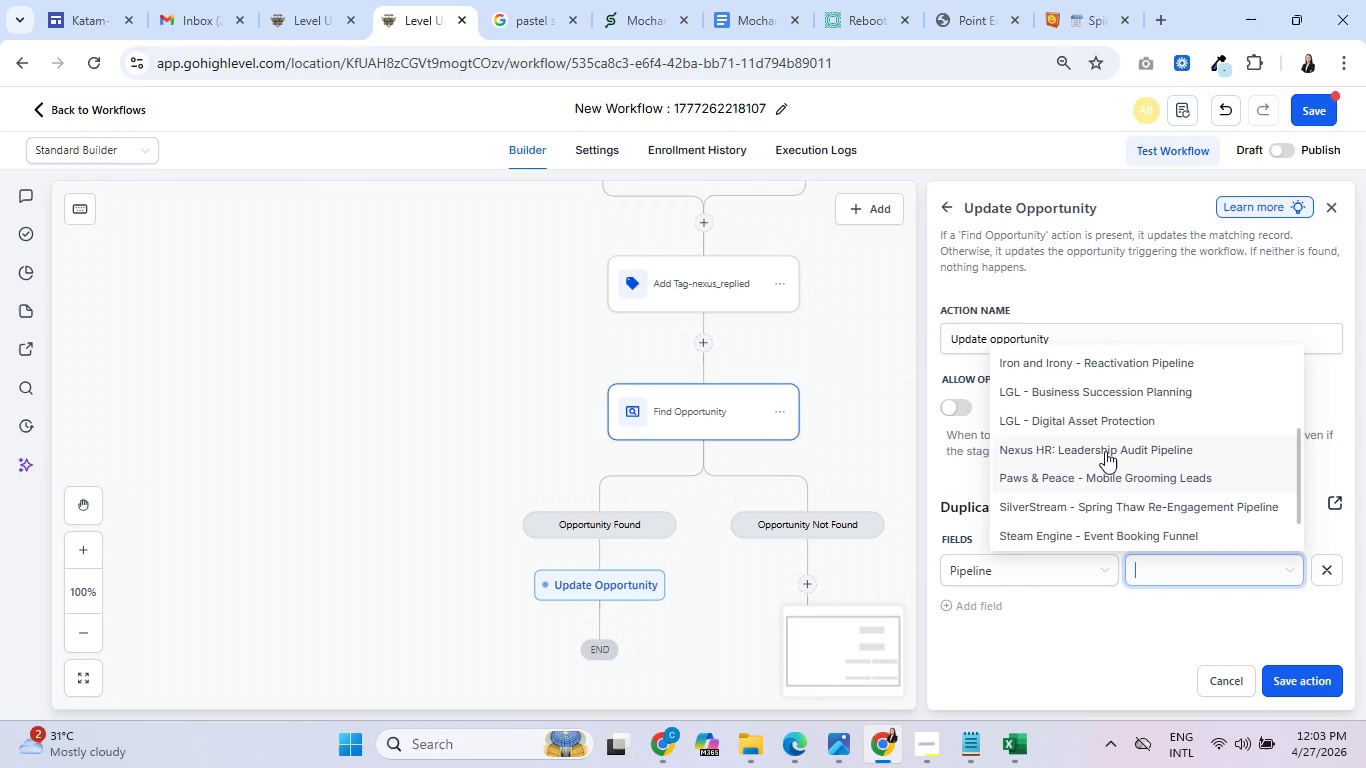 
left_click([1105, 451])
 